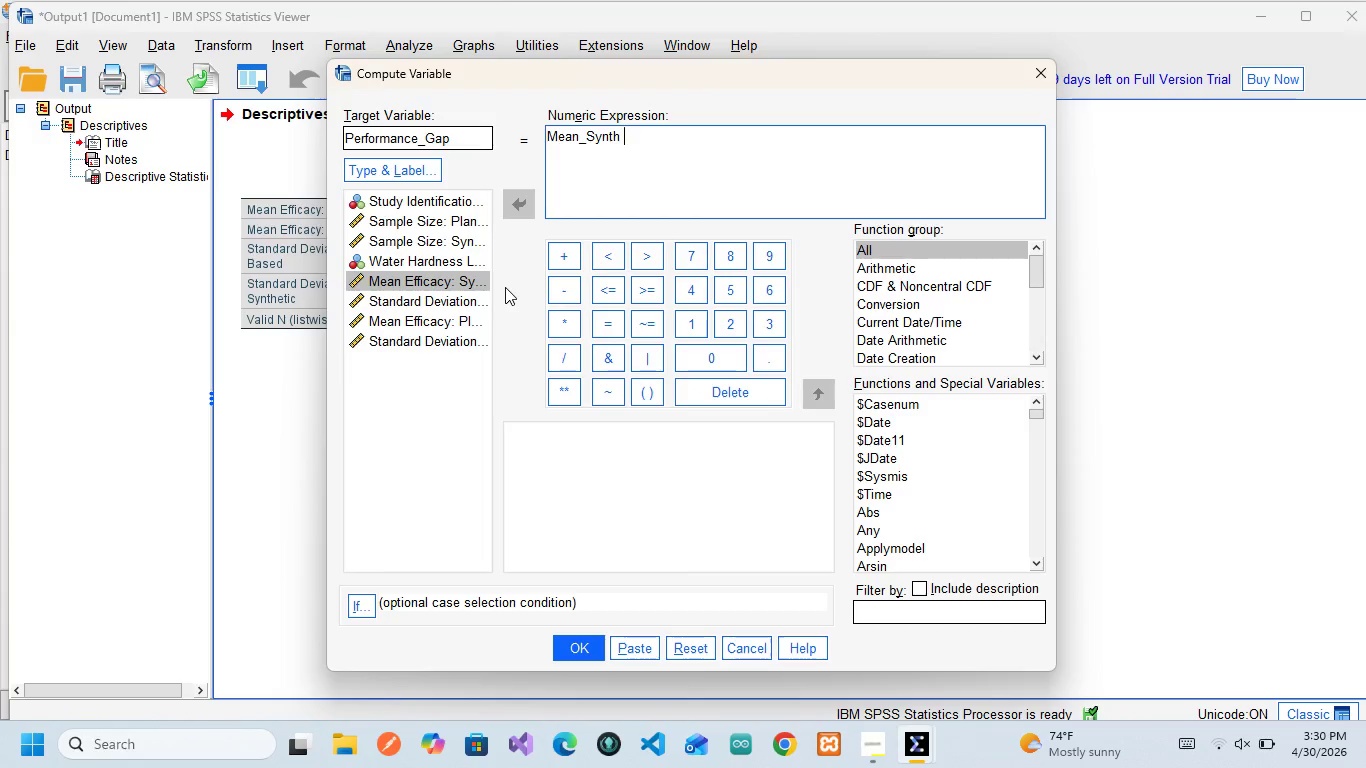 
key(Minus)
 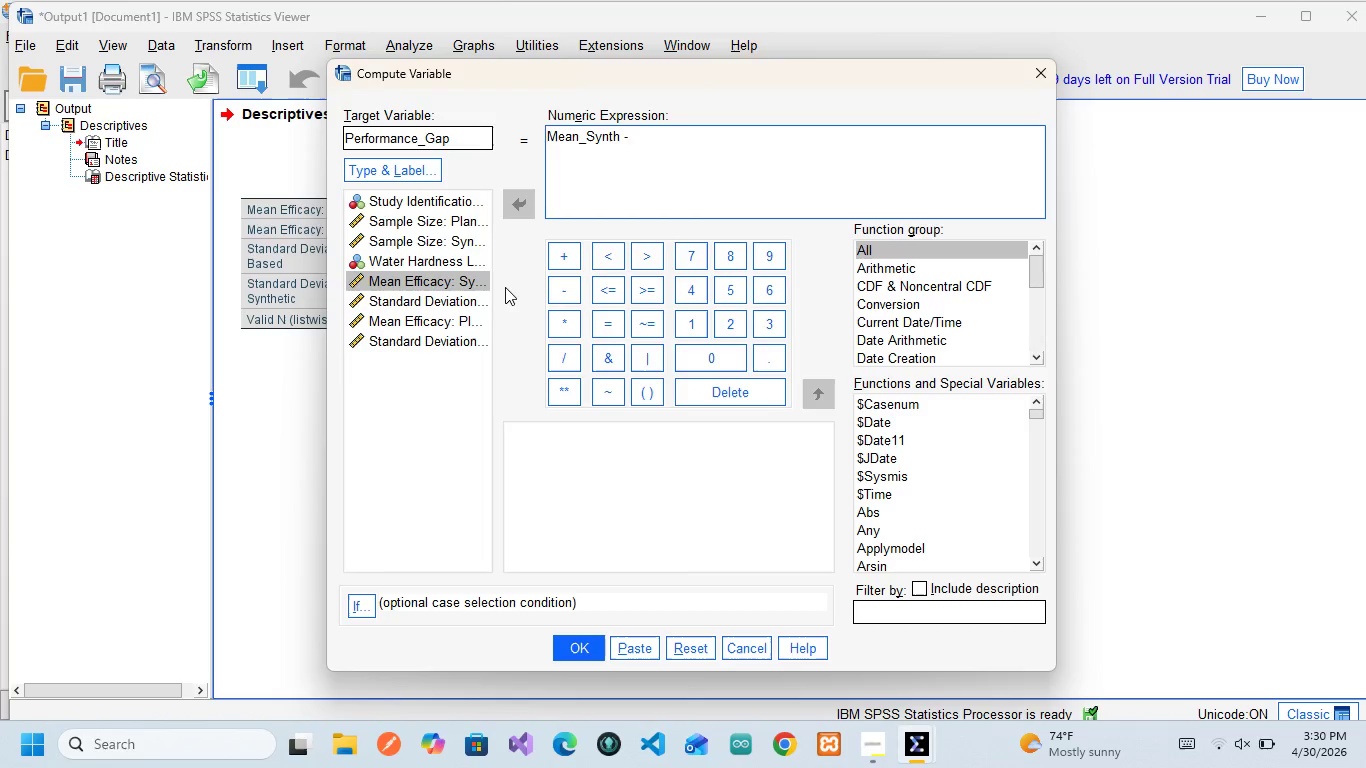 
key(Space)
 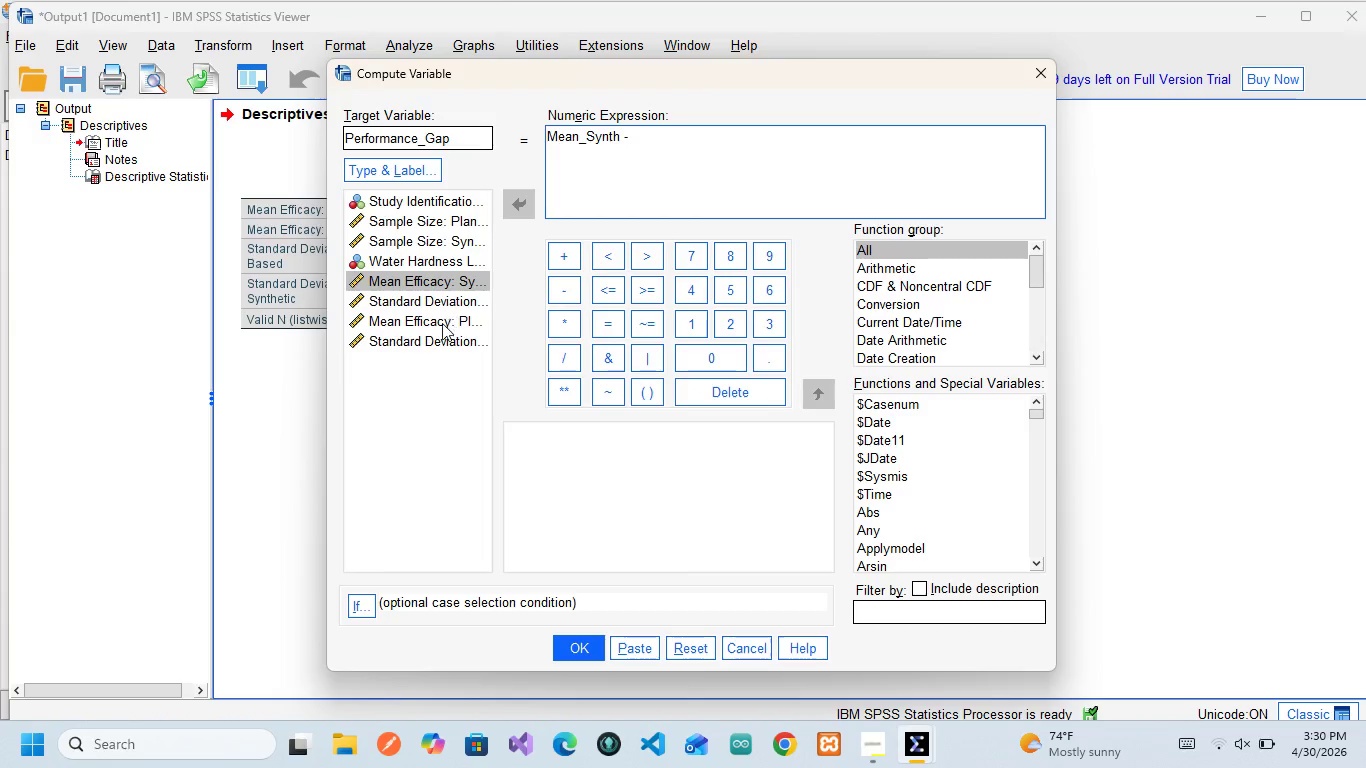 
left_click([436, 323])
 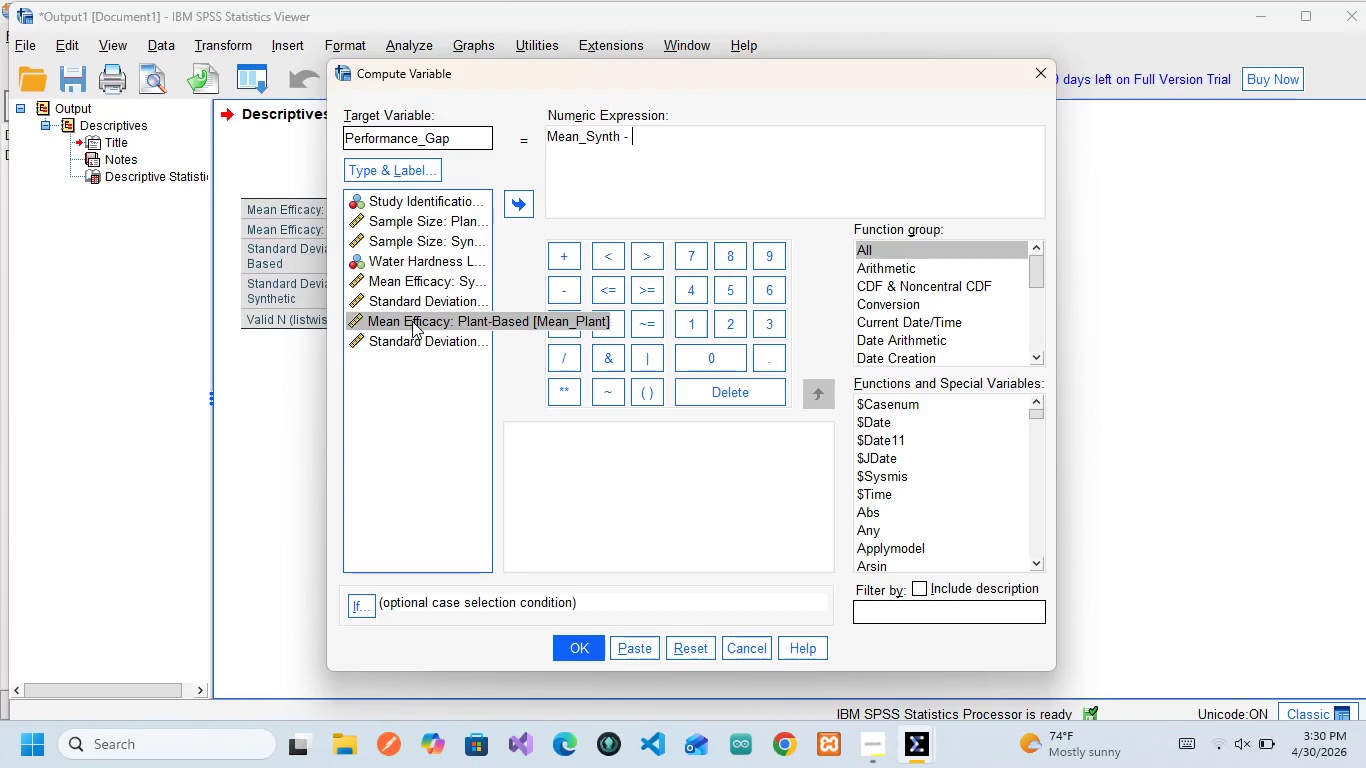 
wait(5.95)
 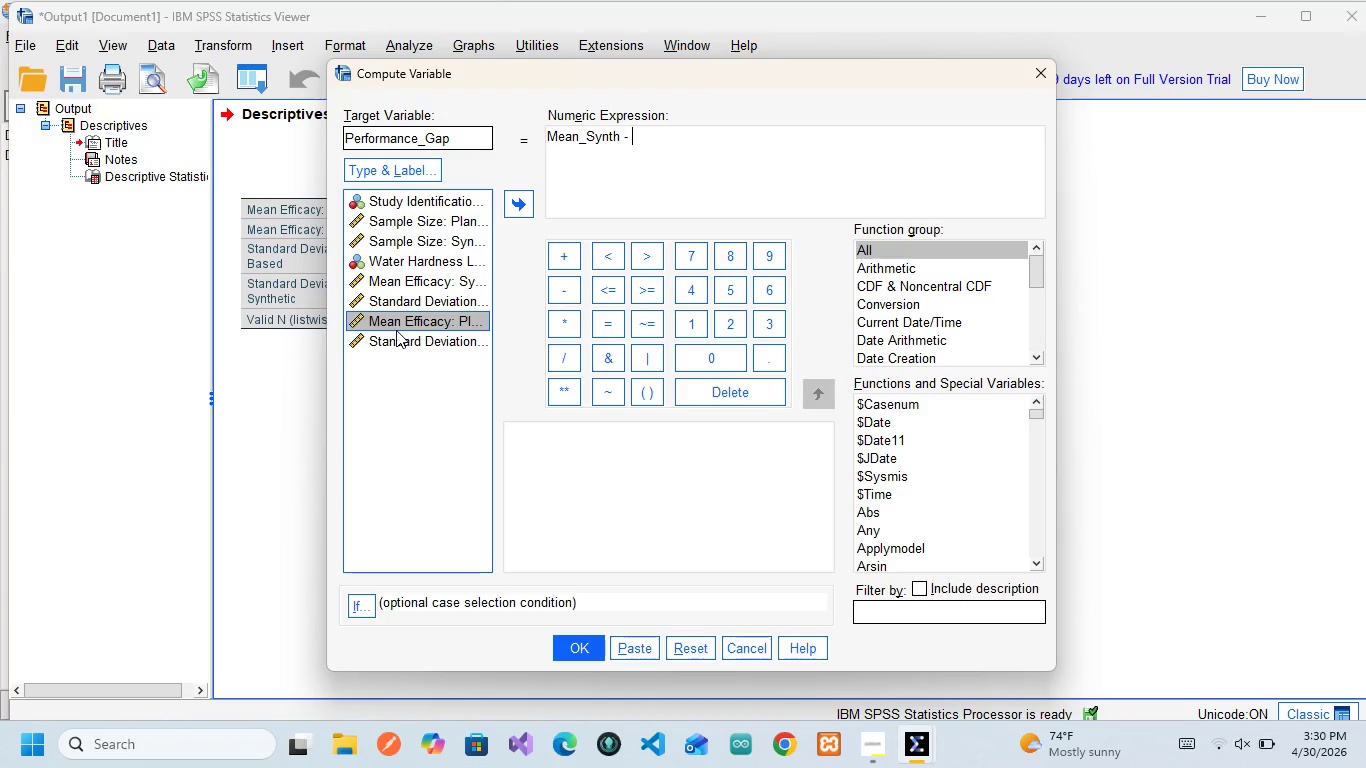 
left_click([412, 321])
 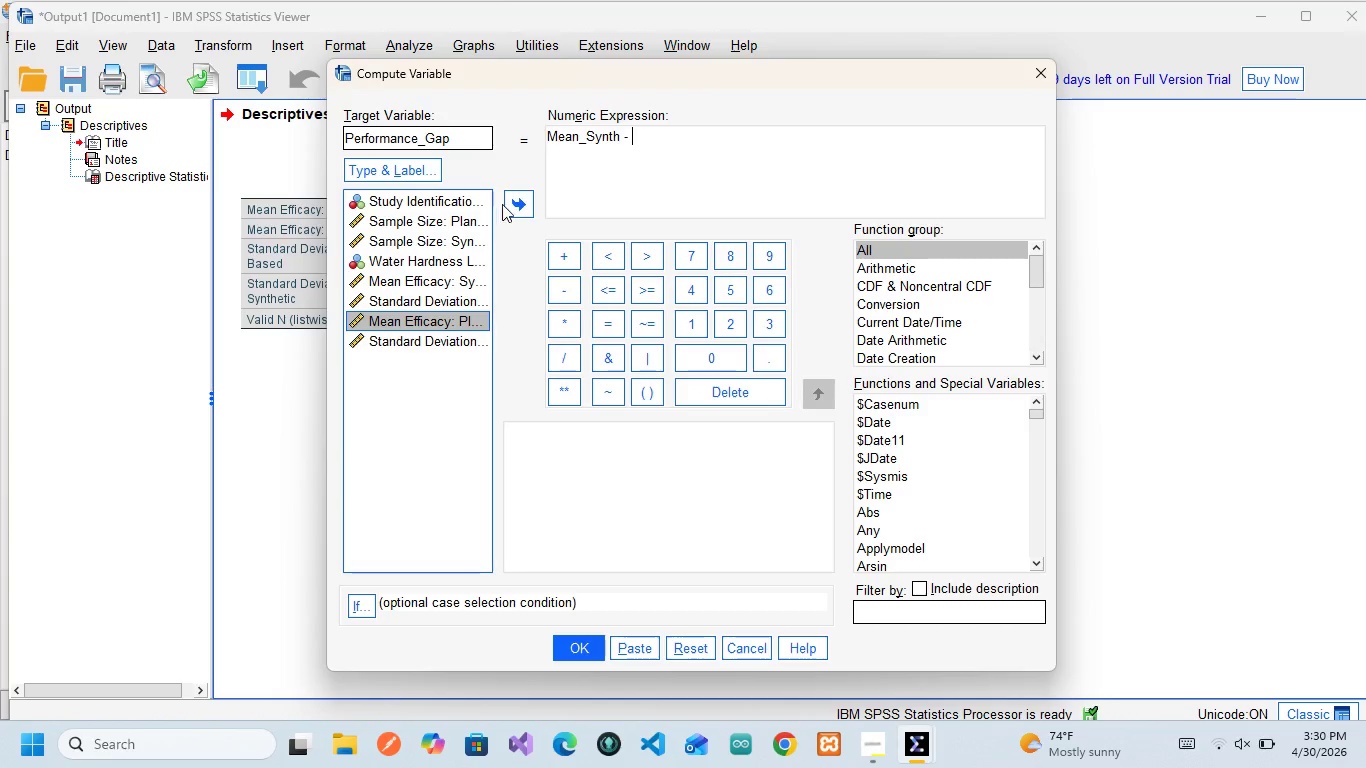 
left_click_drag(start_coordinate=[517, 201], to_coordinate=[524, 201])
 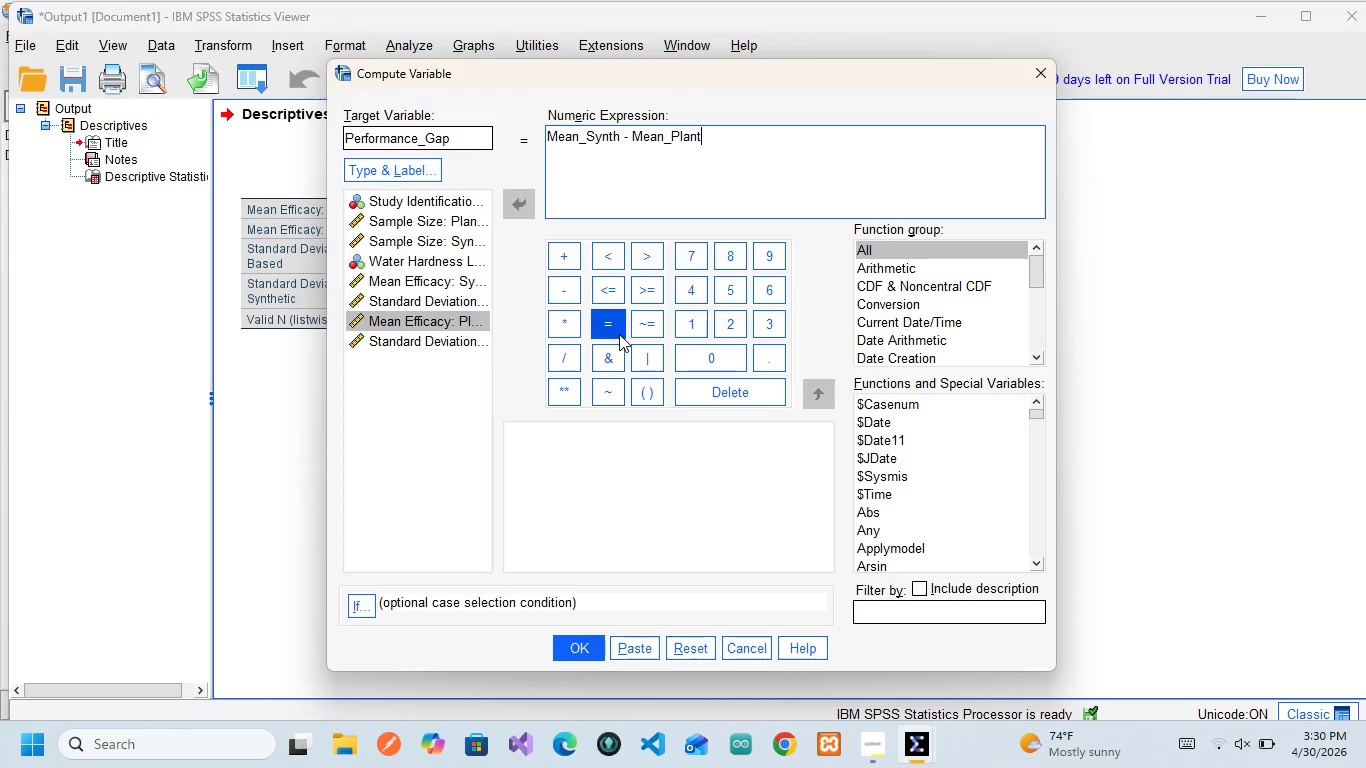 
wait(5.91)
 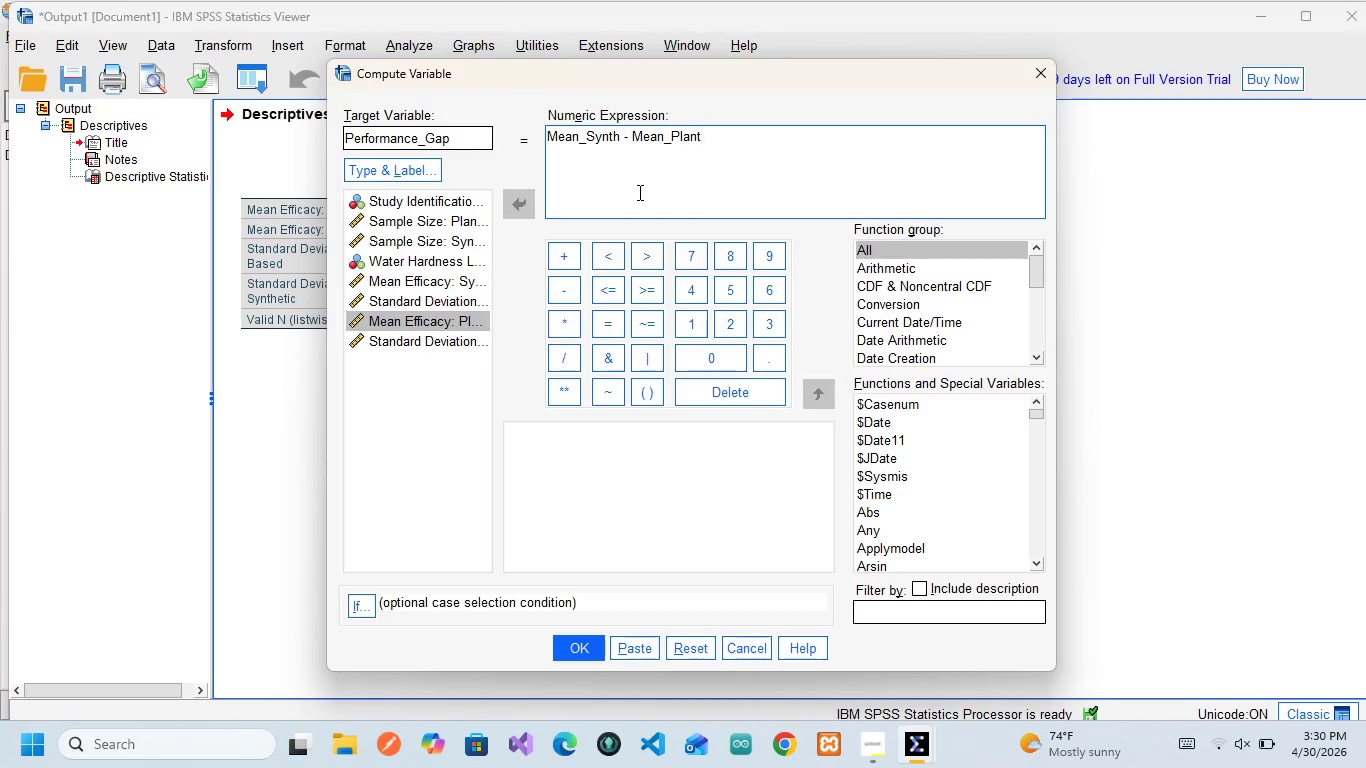 
left_click([619, 334])
 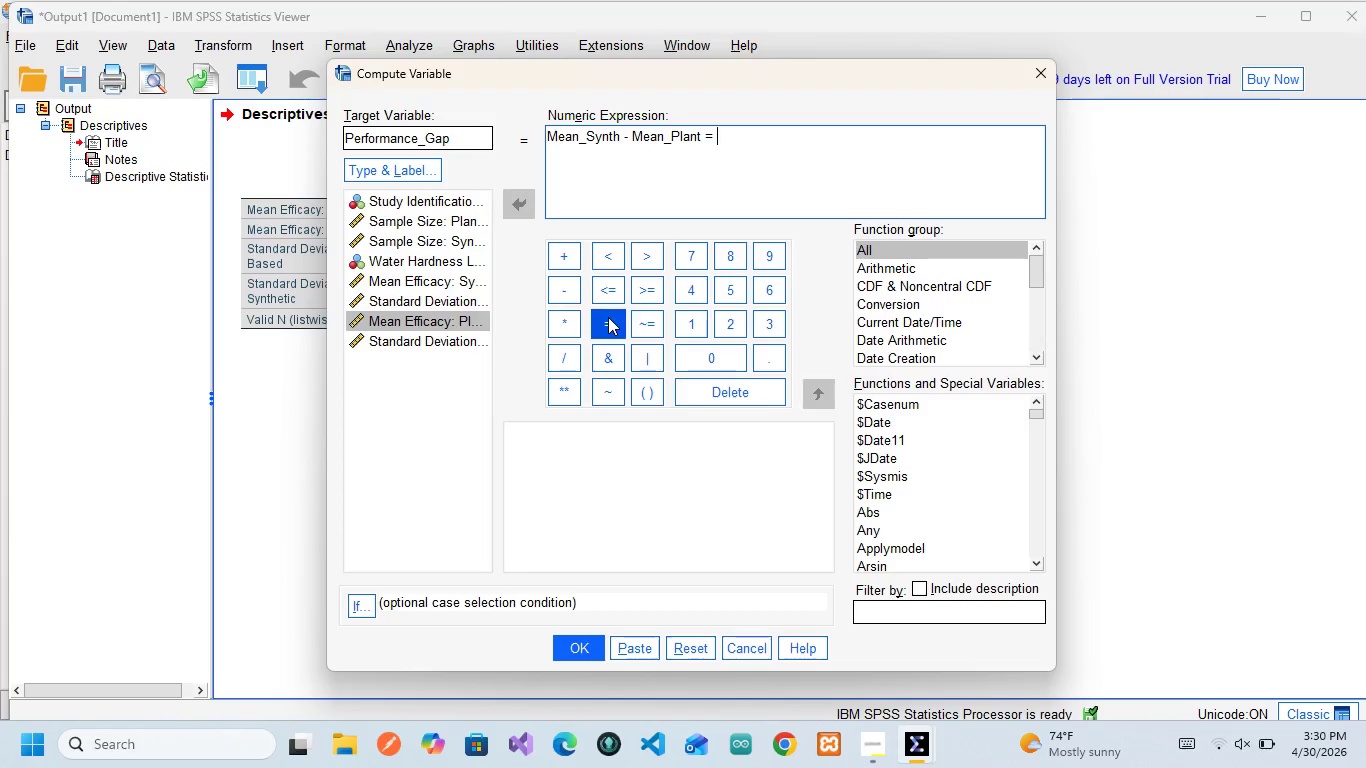 
key(Backspace)
 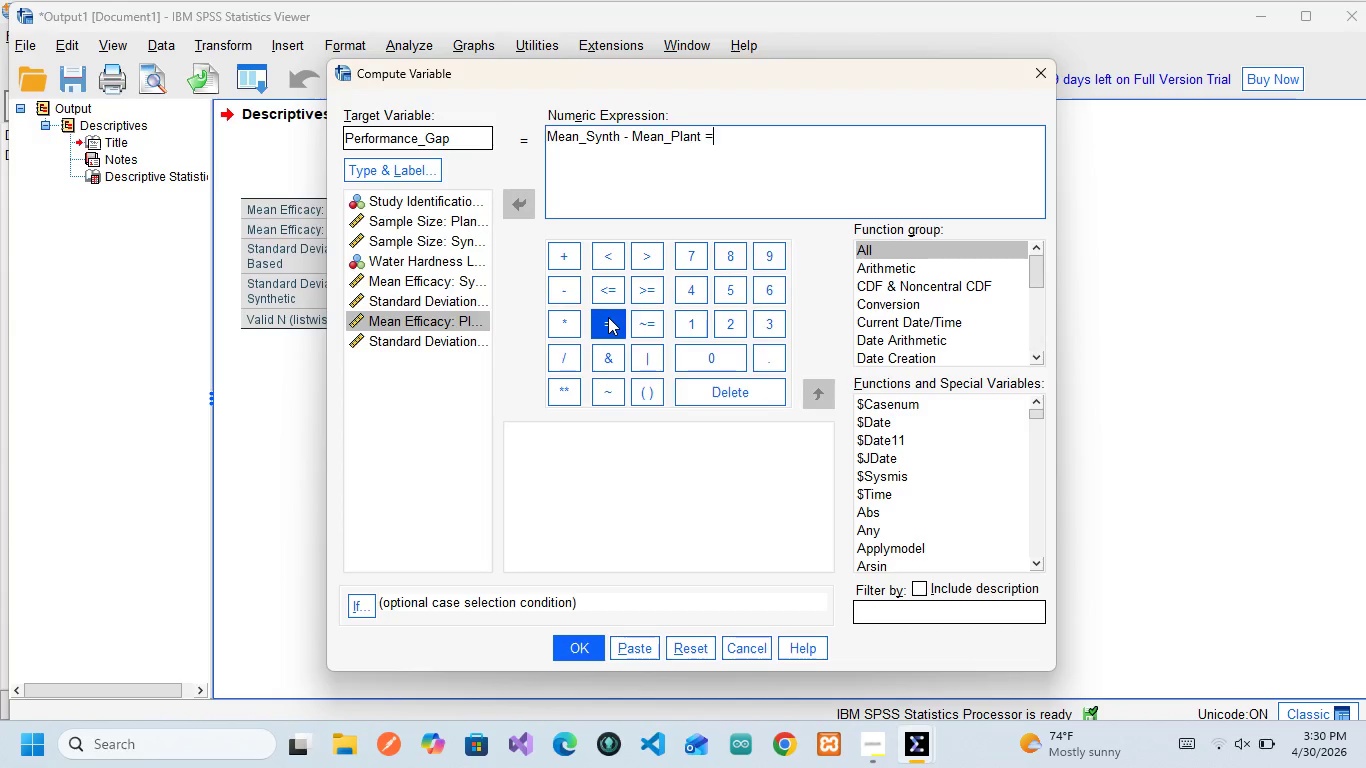 
key(Backspace)
 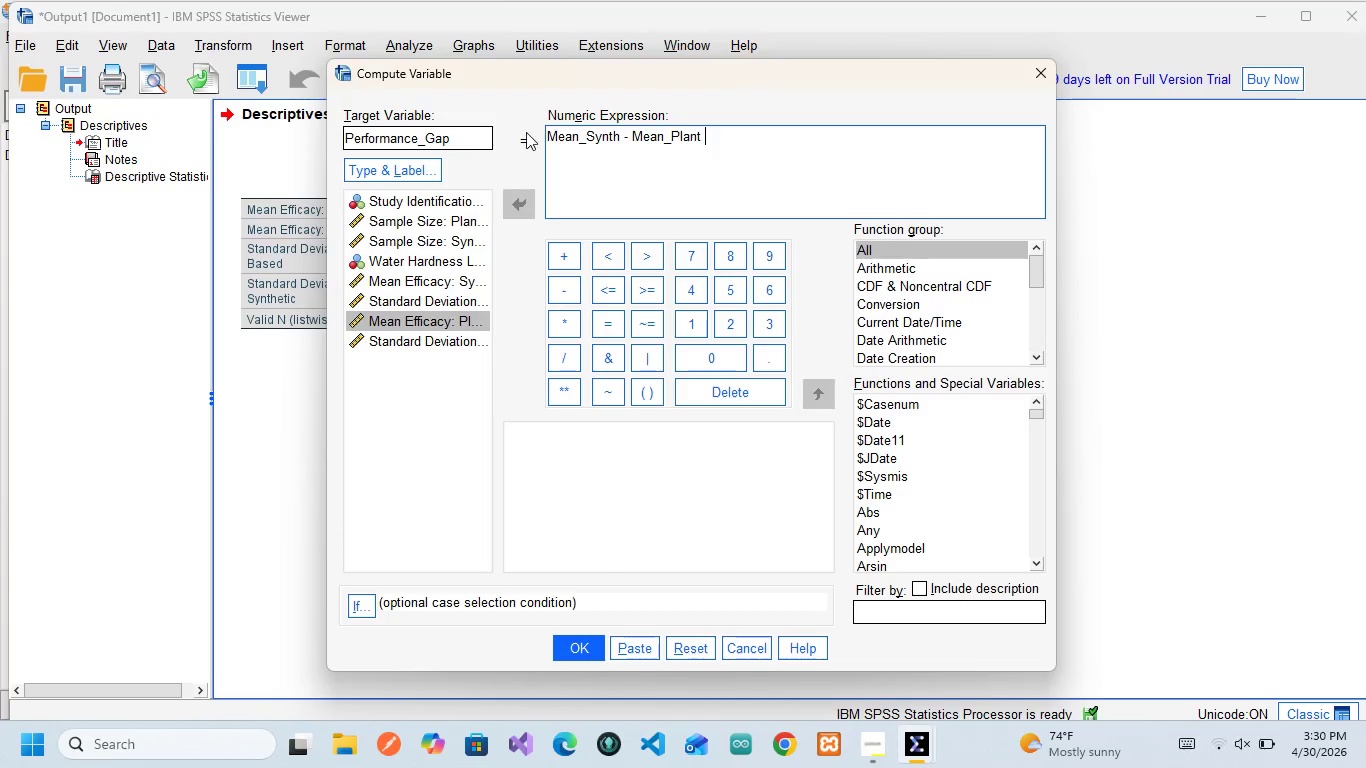 
wait(8.48)
 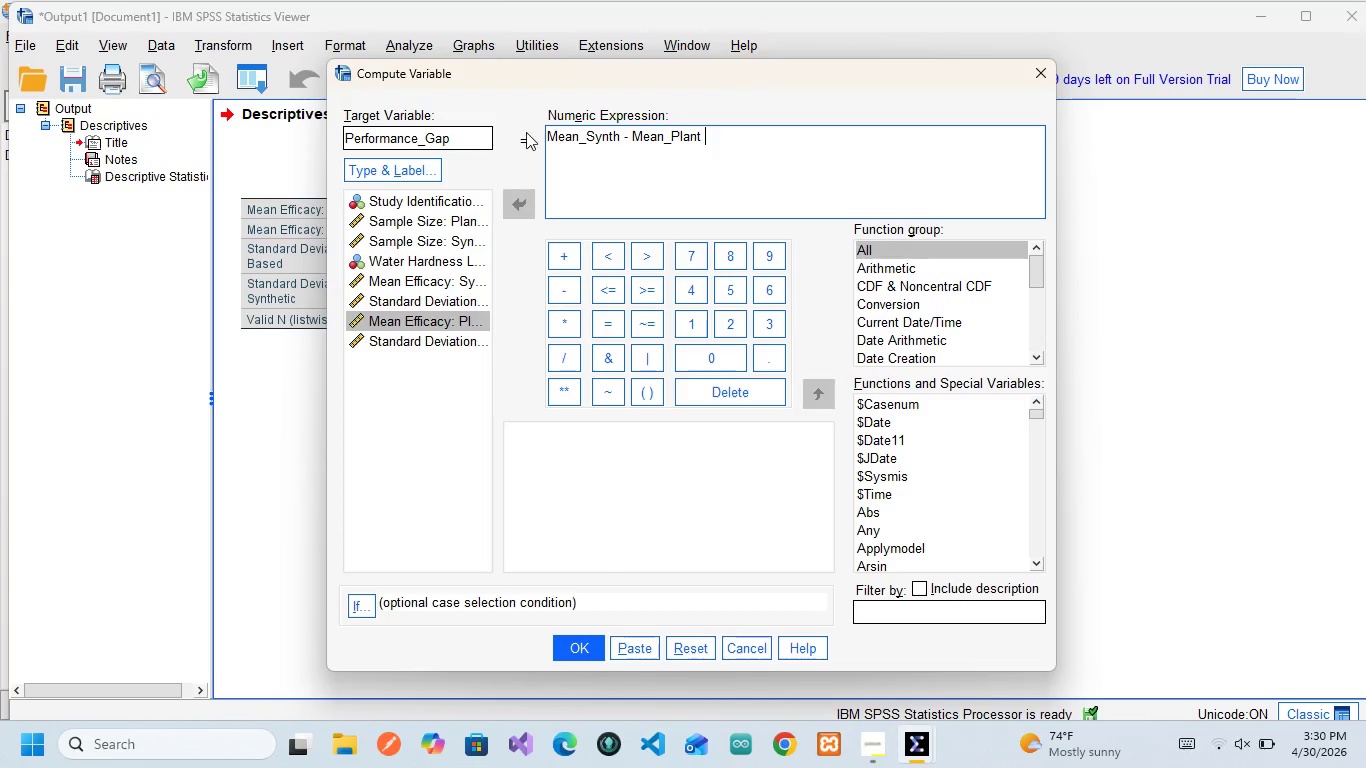 
left_click([647, 649])
 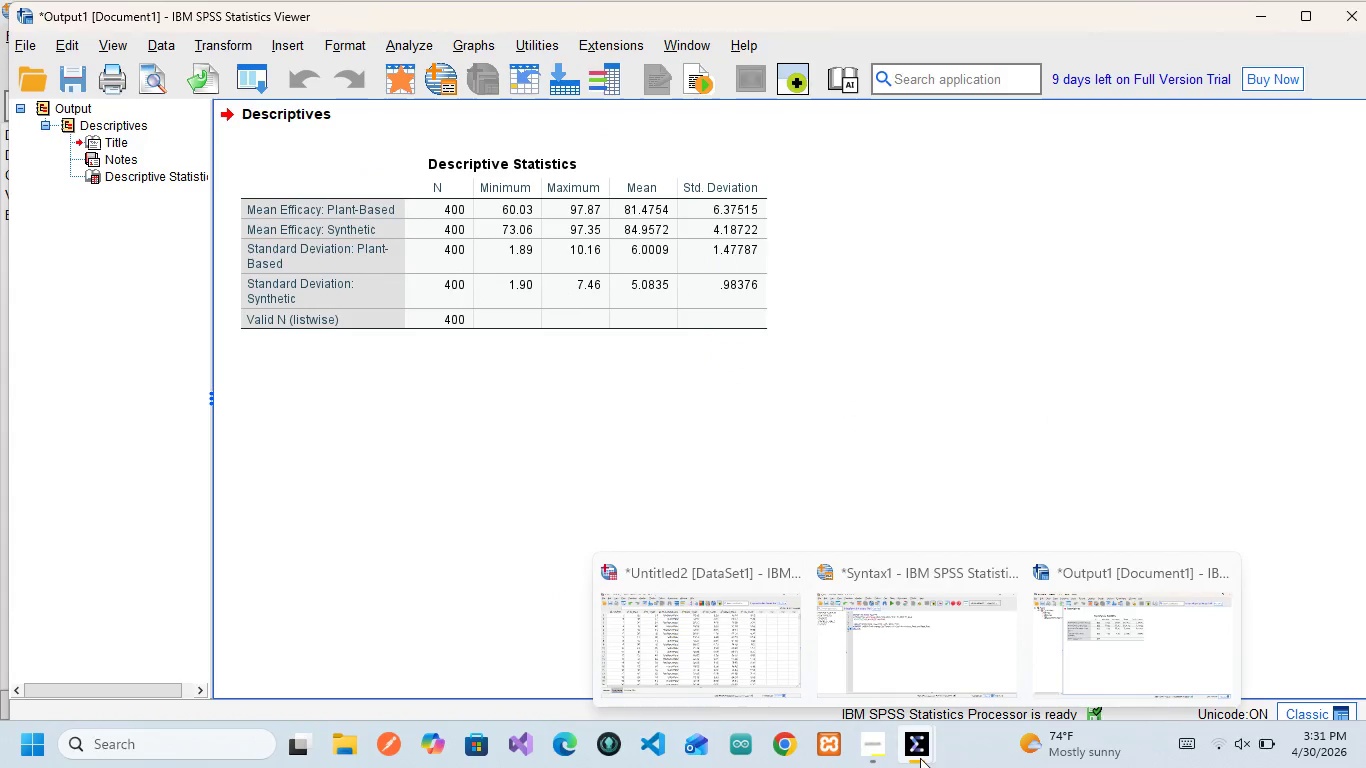 
left_click([940, 648])
 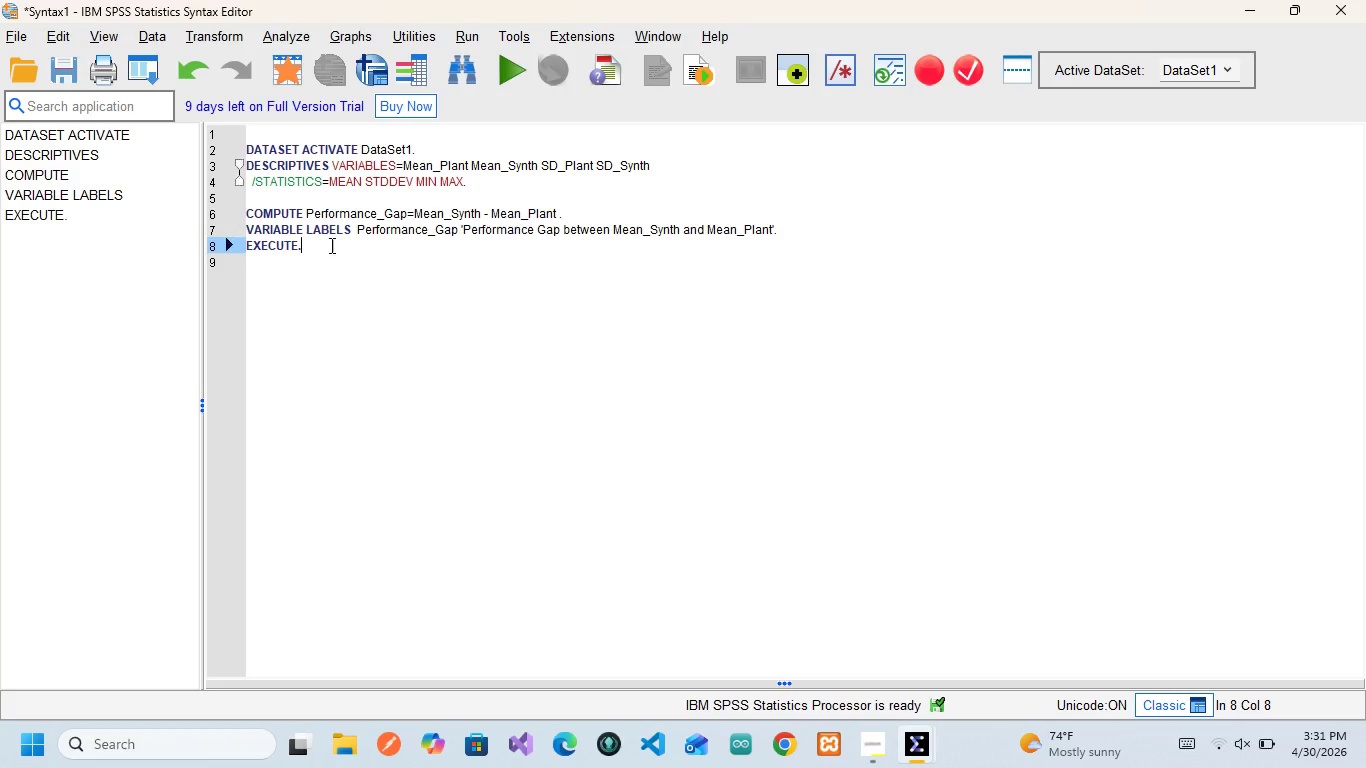 
wait(13.5)
 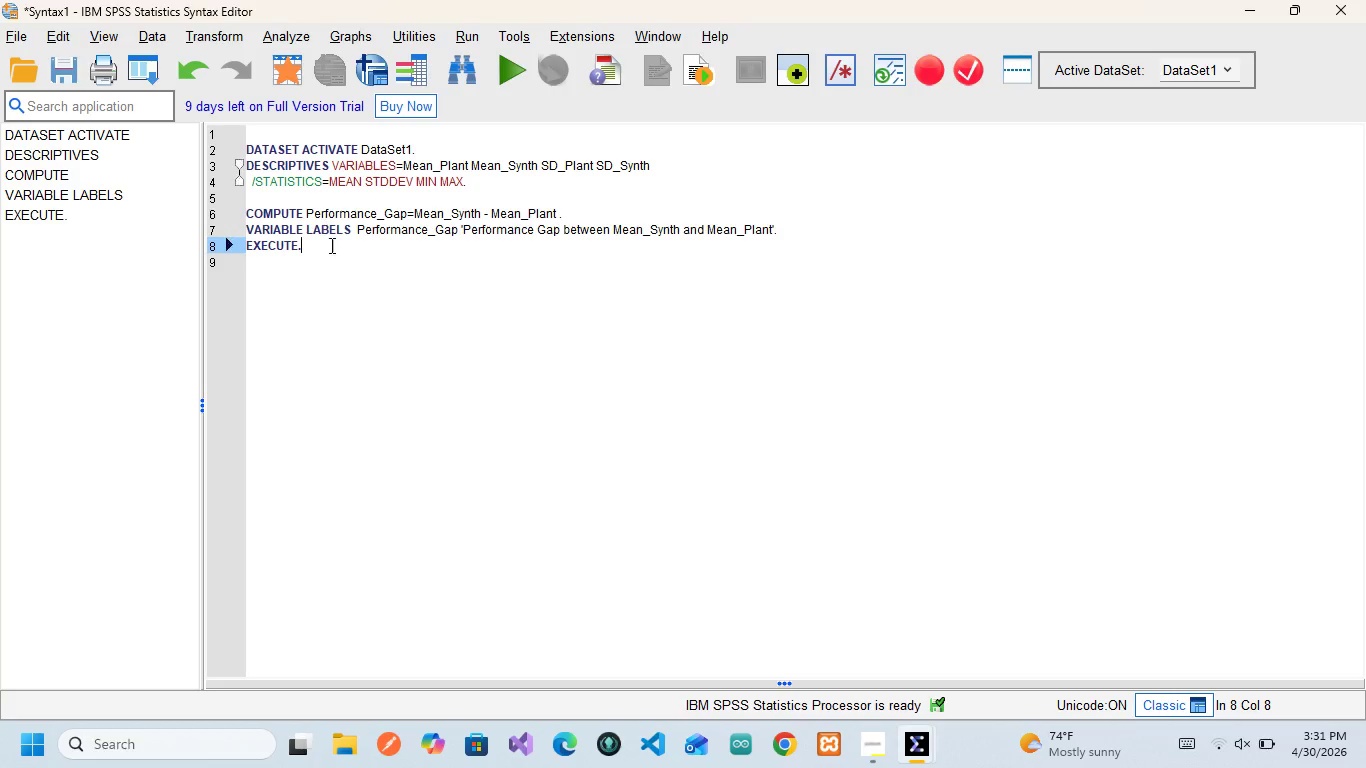 
left_click_drag(start_coordinate=[327, 260], to_coordinate=[232, 205])
 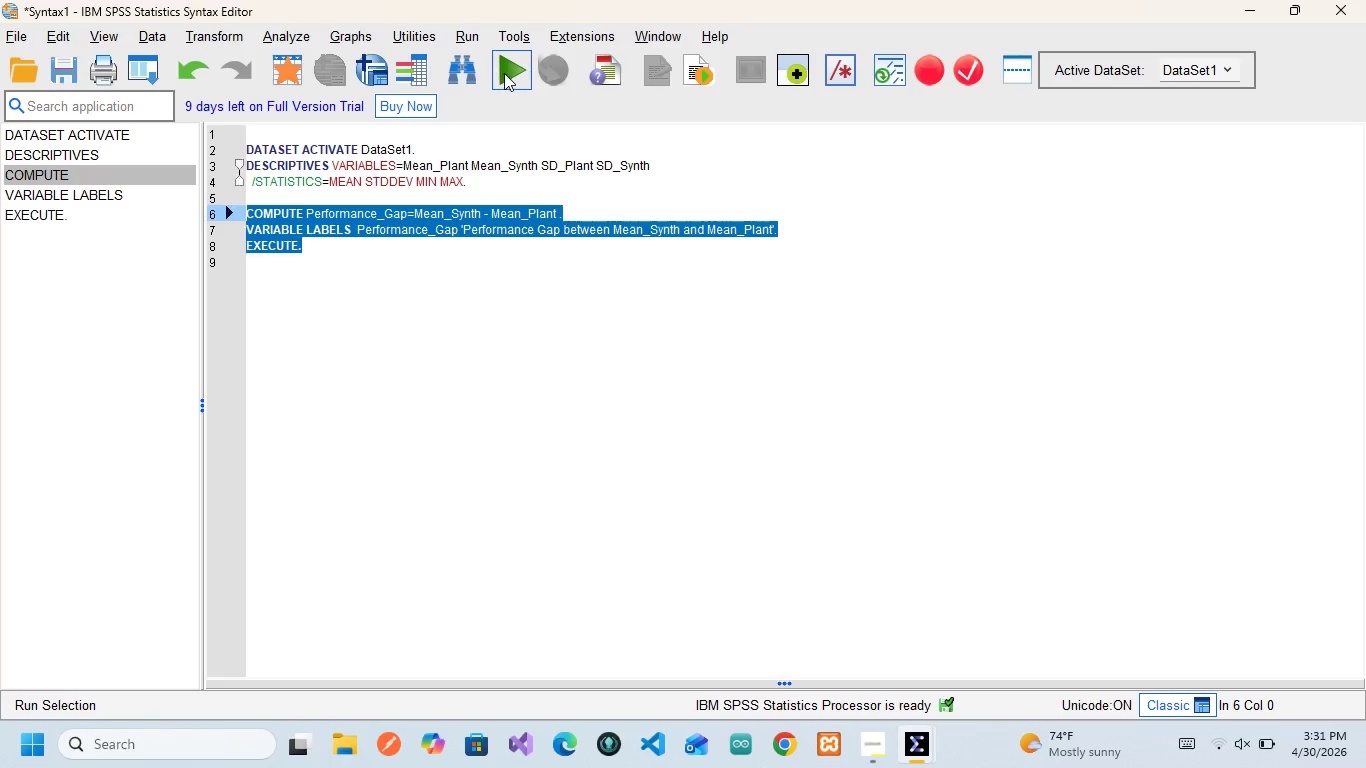 
left_click([504, 73])
 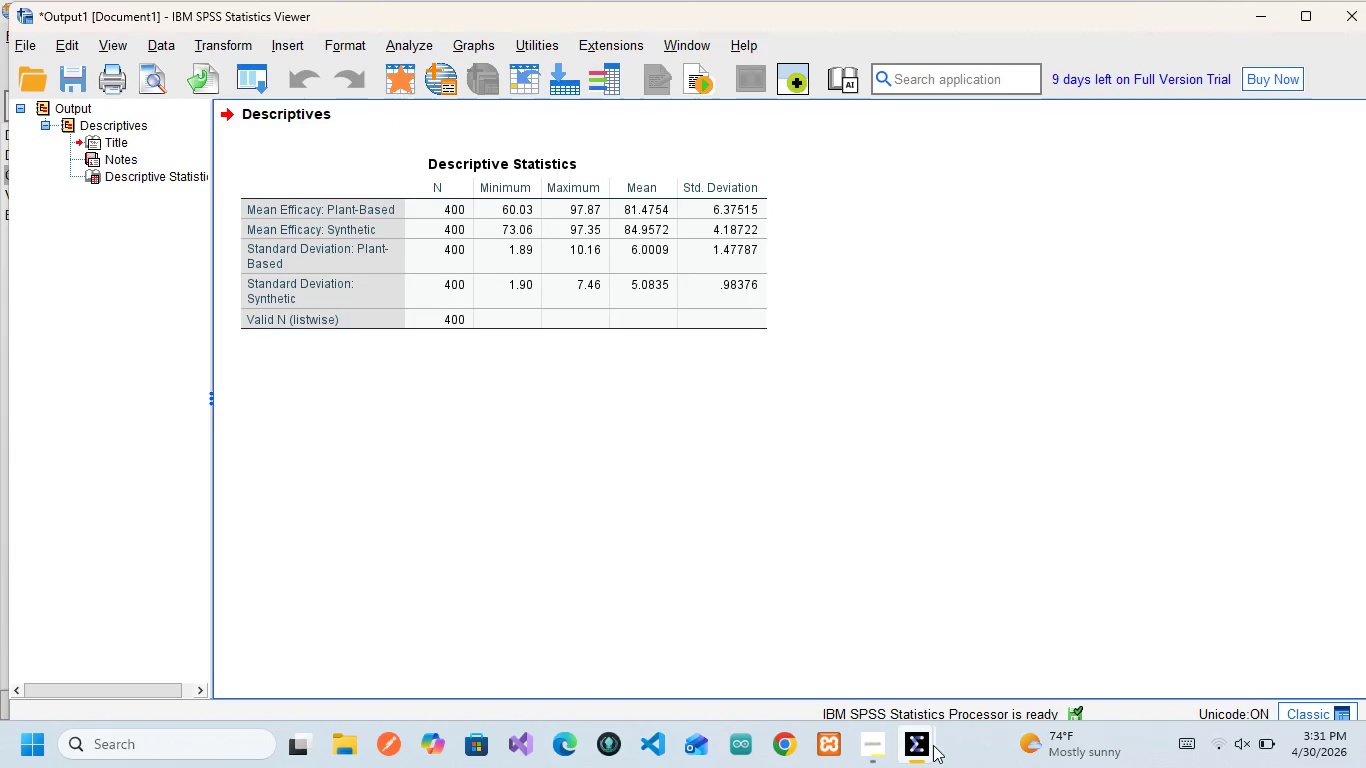 
wait(6.73)
 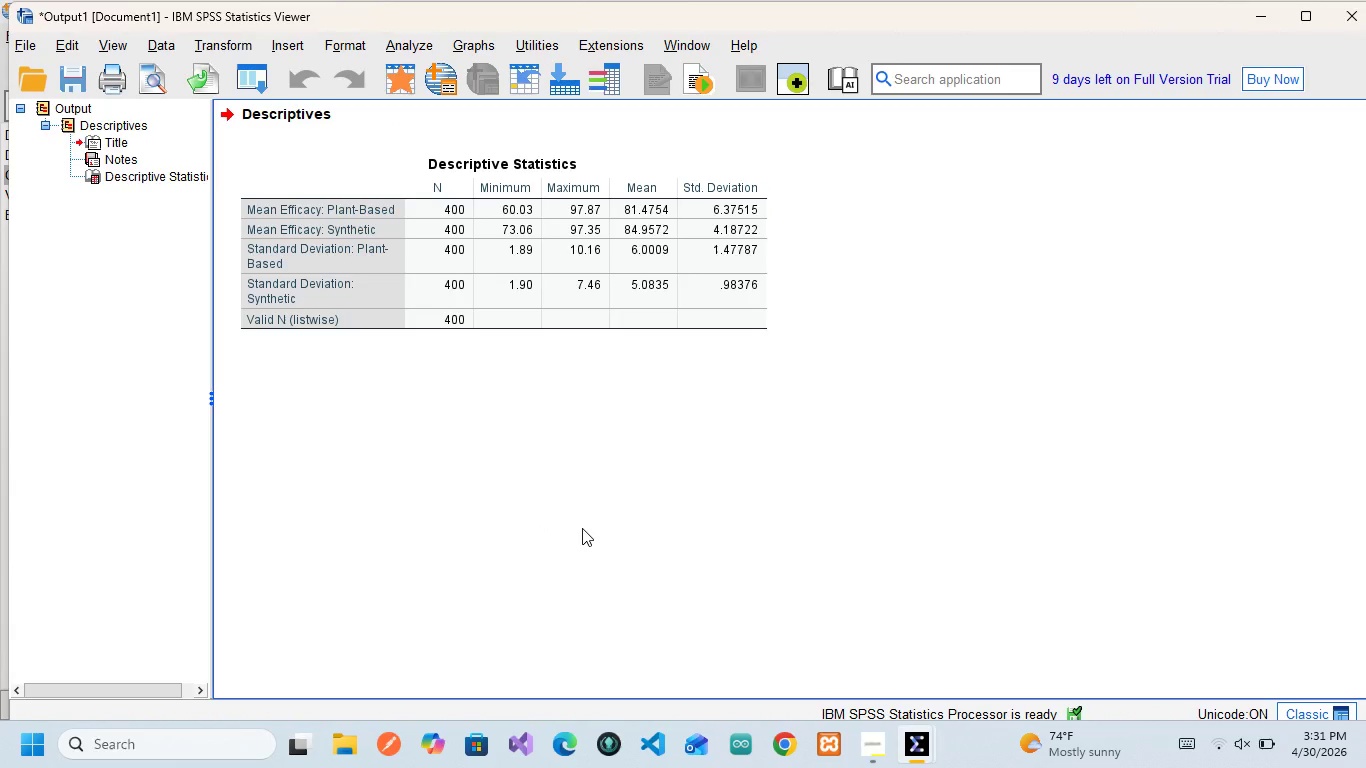 
left_click([734, 649])
 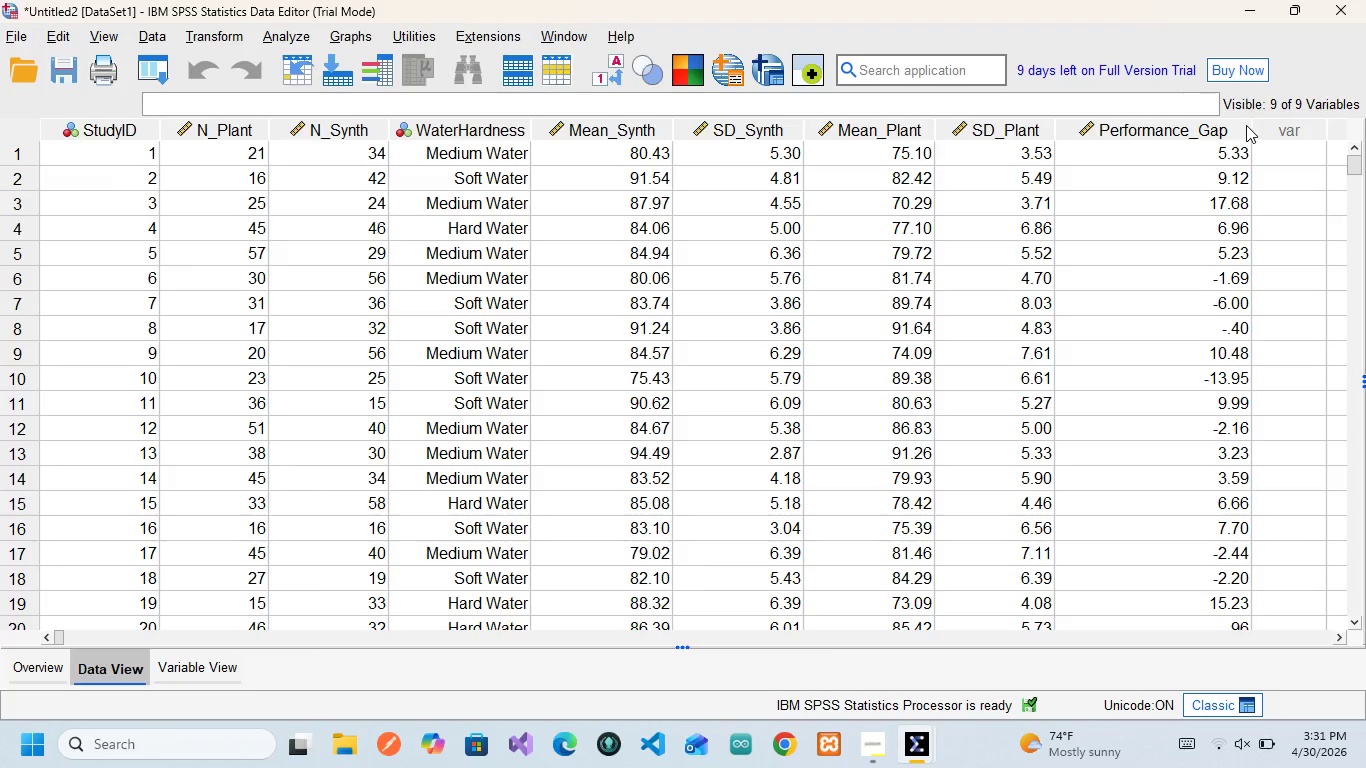 
wait(5.8)
 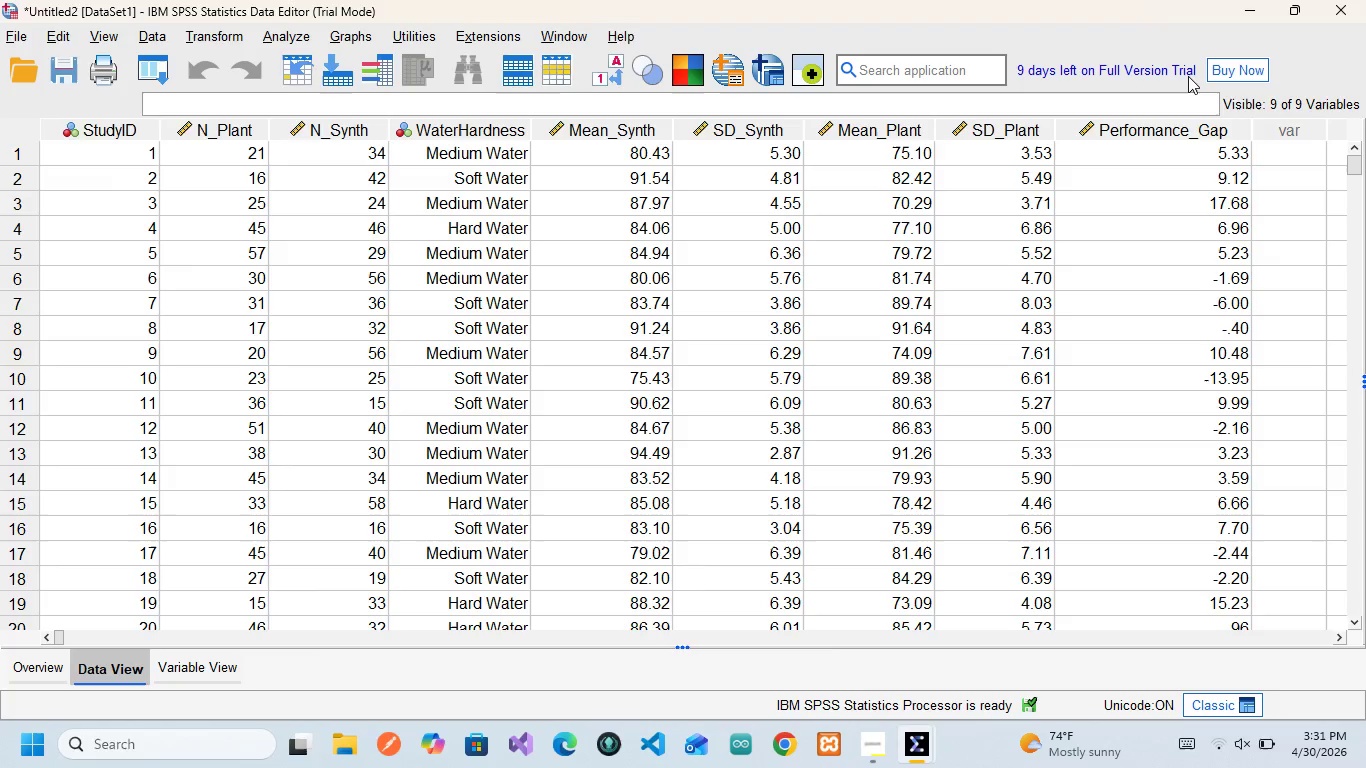 
left_click_drag(start_coordinate=[1249, 128], to_coordinate=[1213, 139])
 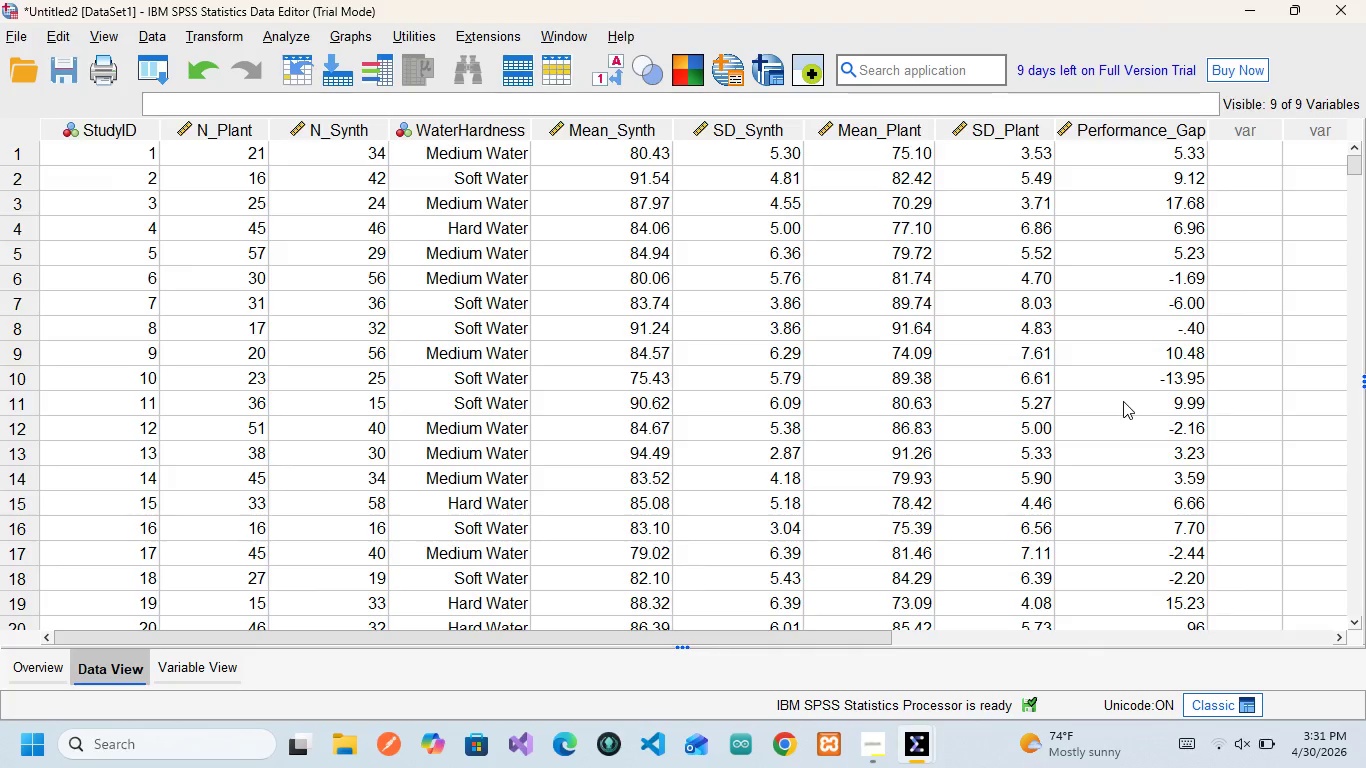 
wait(9.18)
 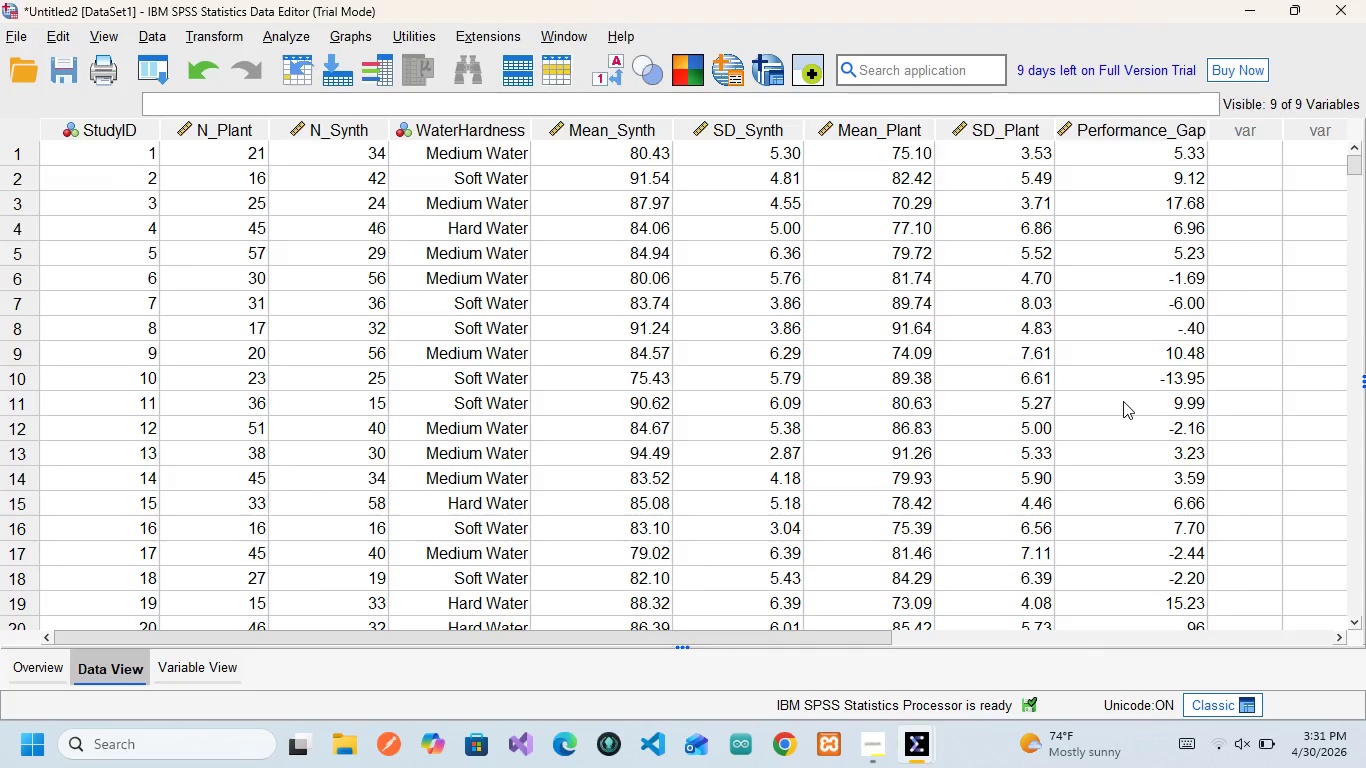 
mouse_move([1134, 144])
 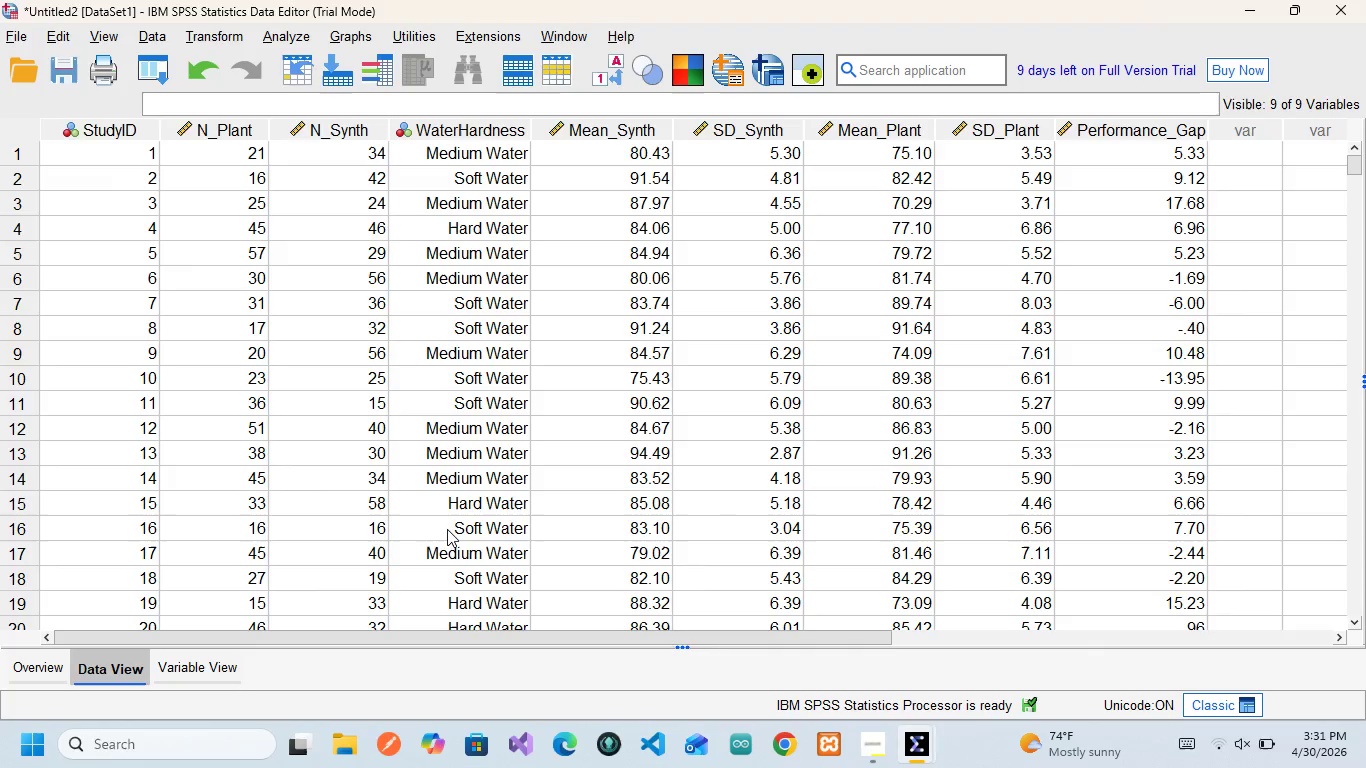 
wait(9.45)
 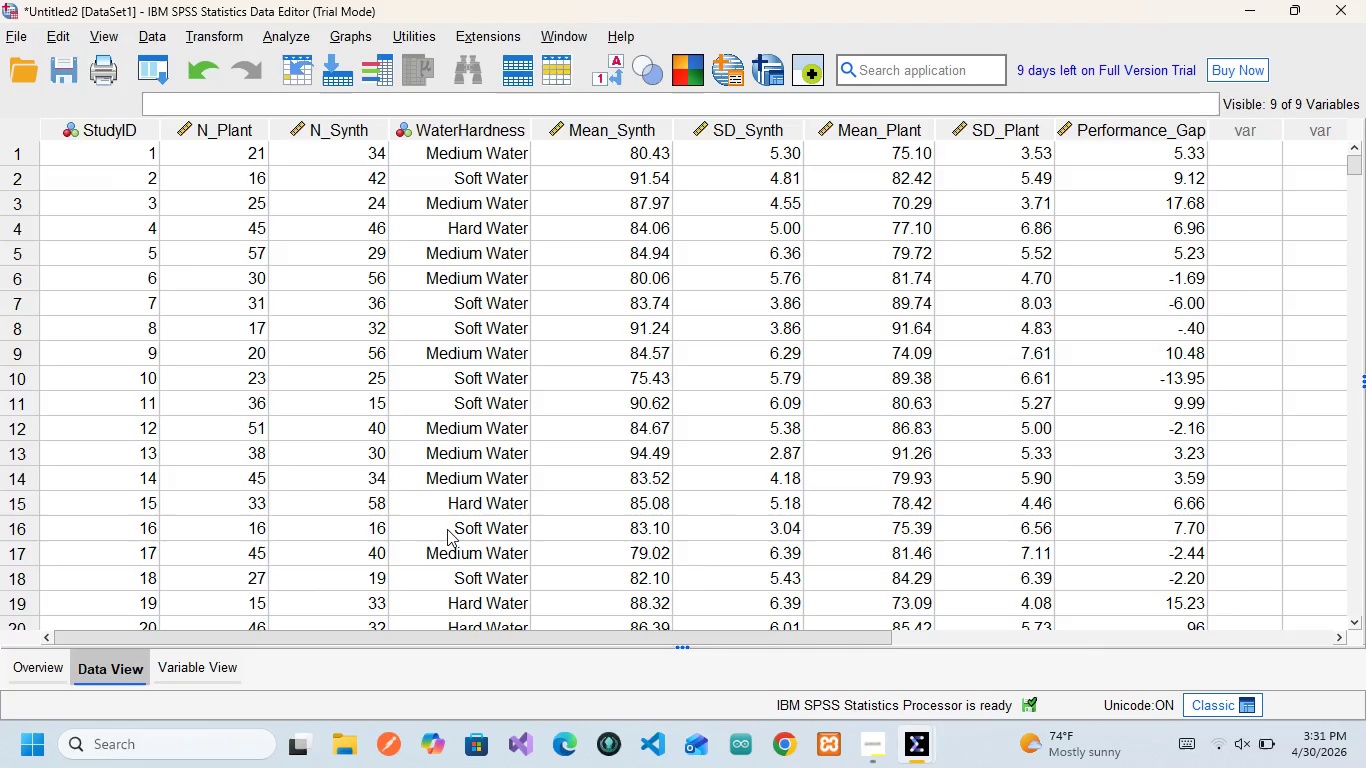 
scroll: coordinate [1162, 432], scroll_direction: down, amount: 6.0
 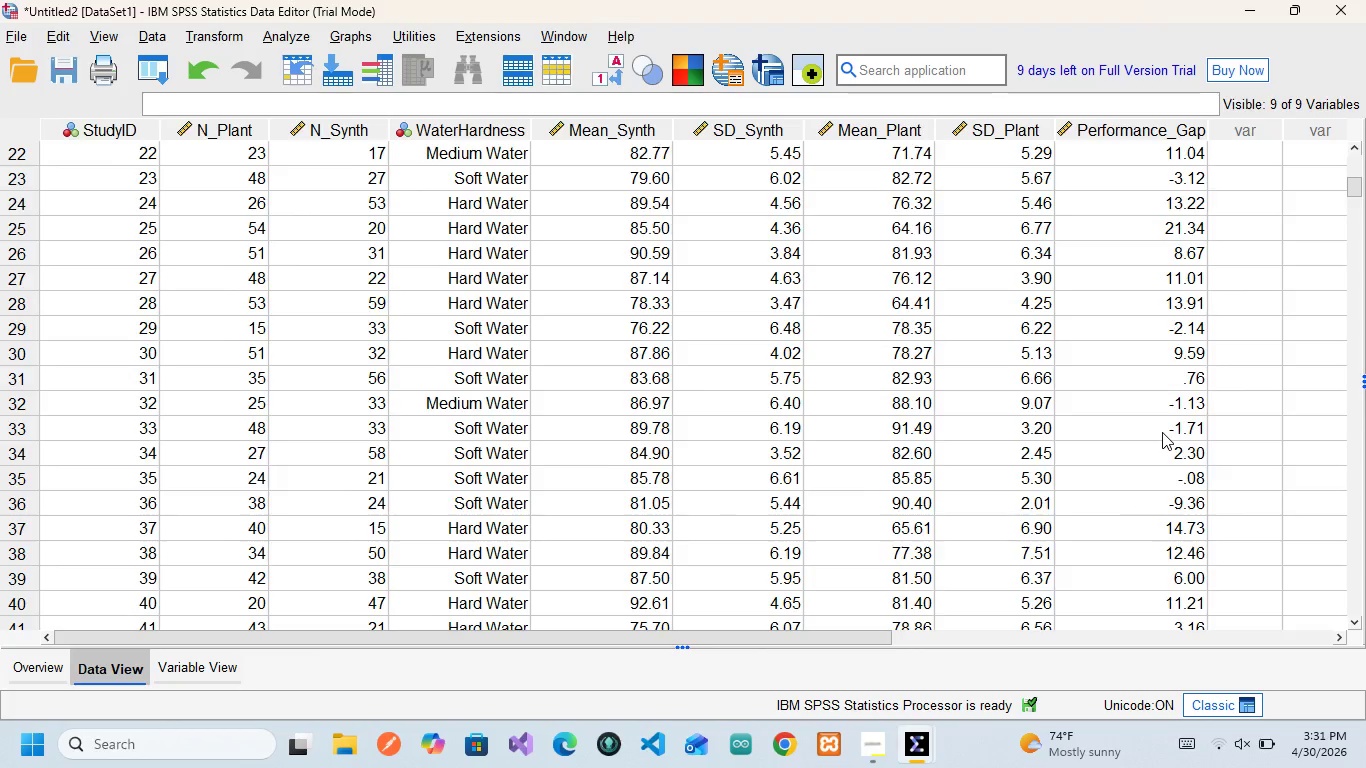 
scroll: coordinate [1162, 432], scroll_direction: up, amount: 8.0
 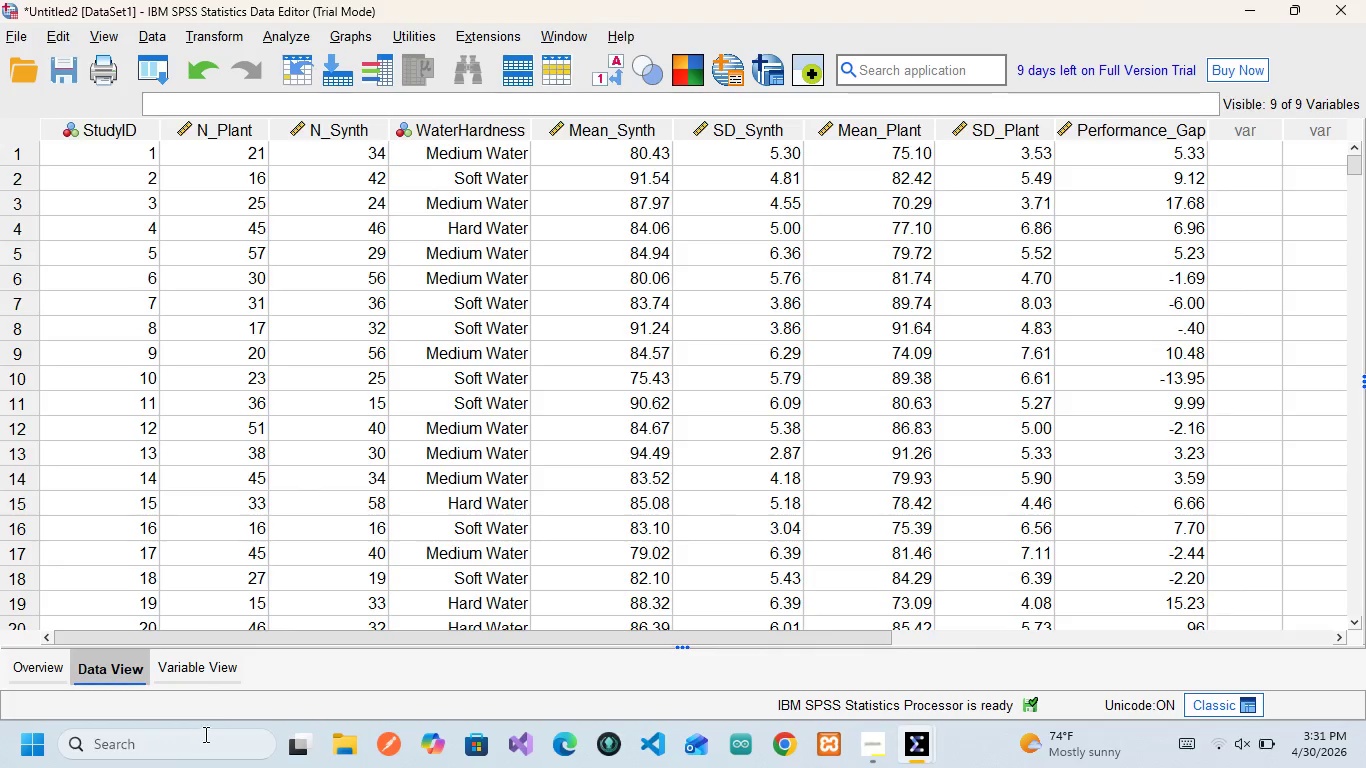 
left_click([180, 662])
 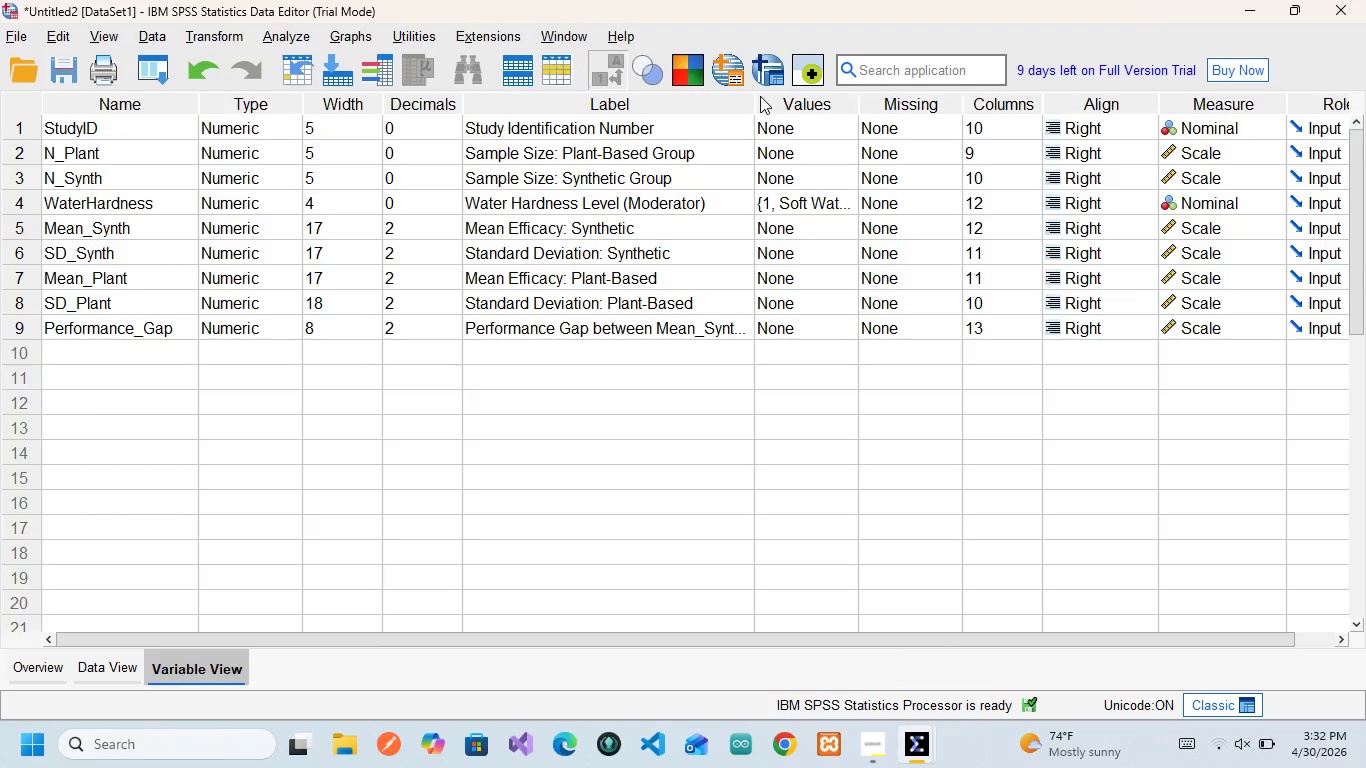 
wait(5.75)
 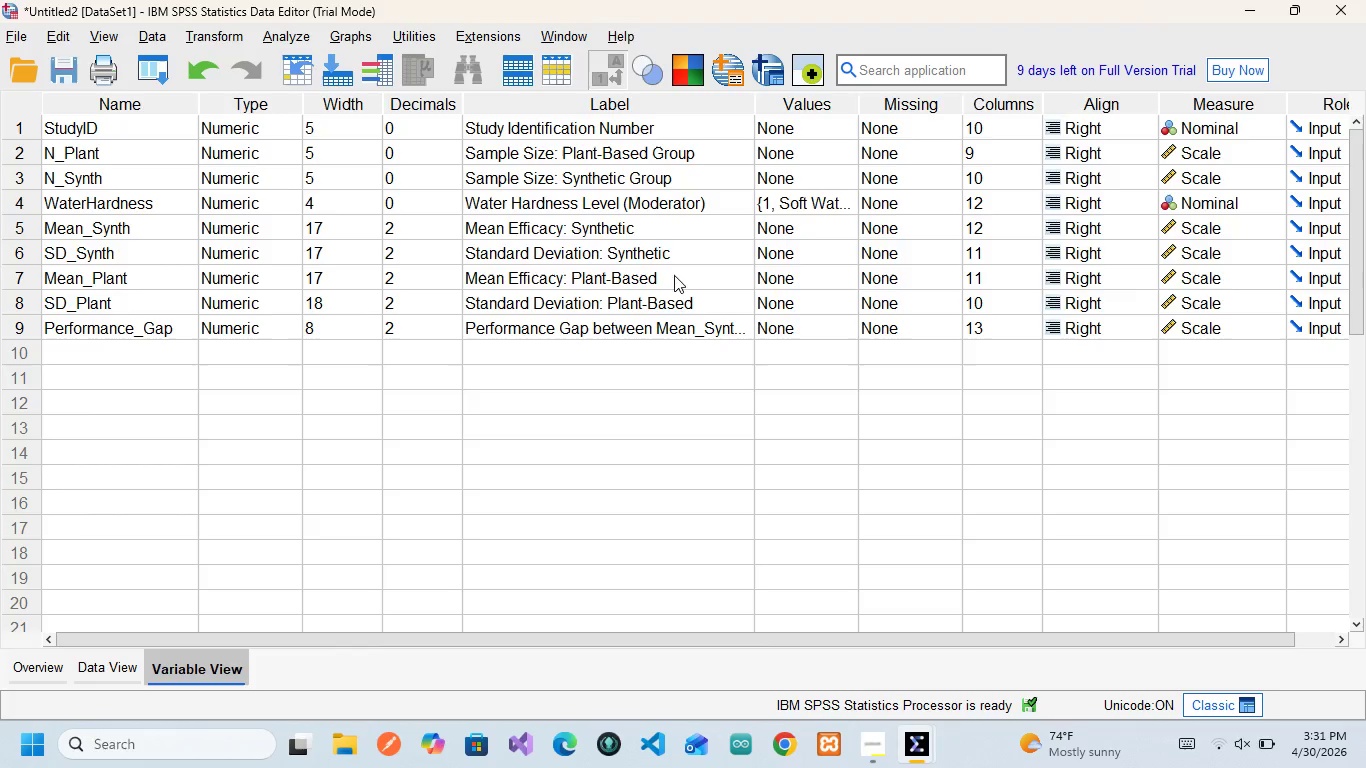 
left_click_drag(start_coordinate=[755, 98], to_coordinate=[862, 133])
 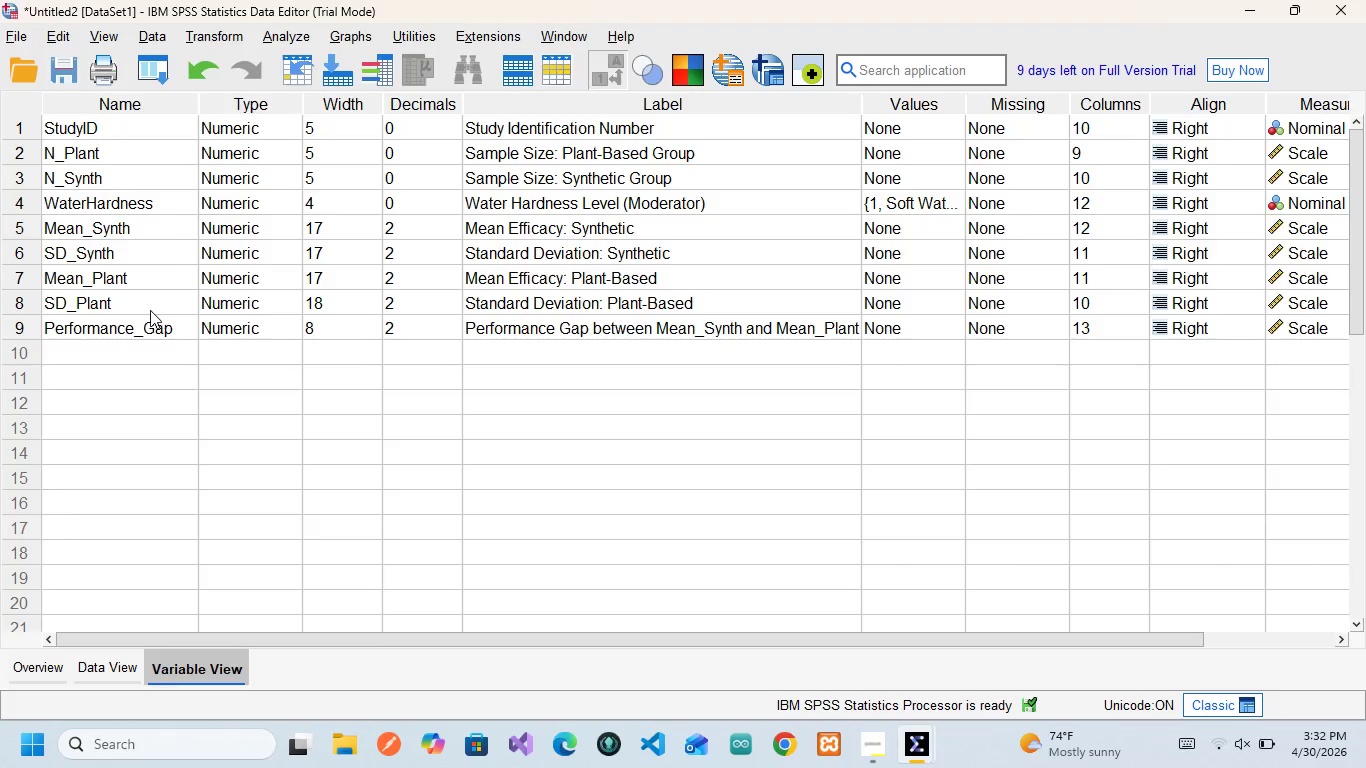 
wait(14.95)
 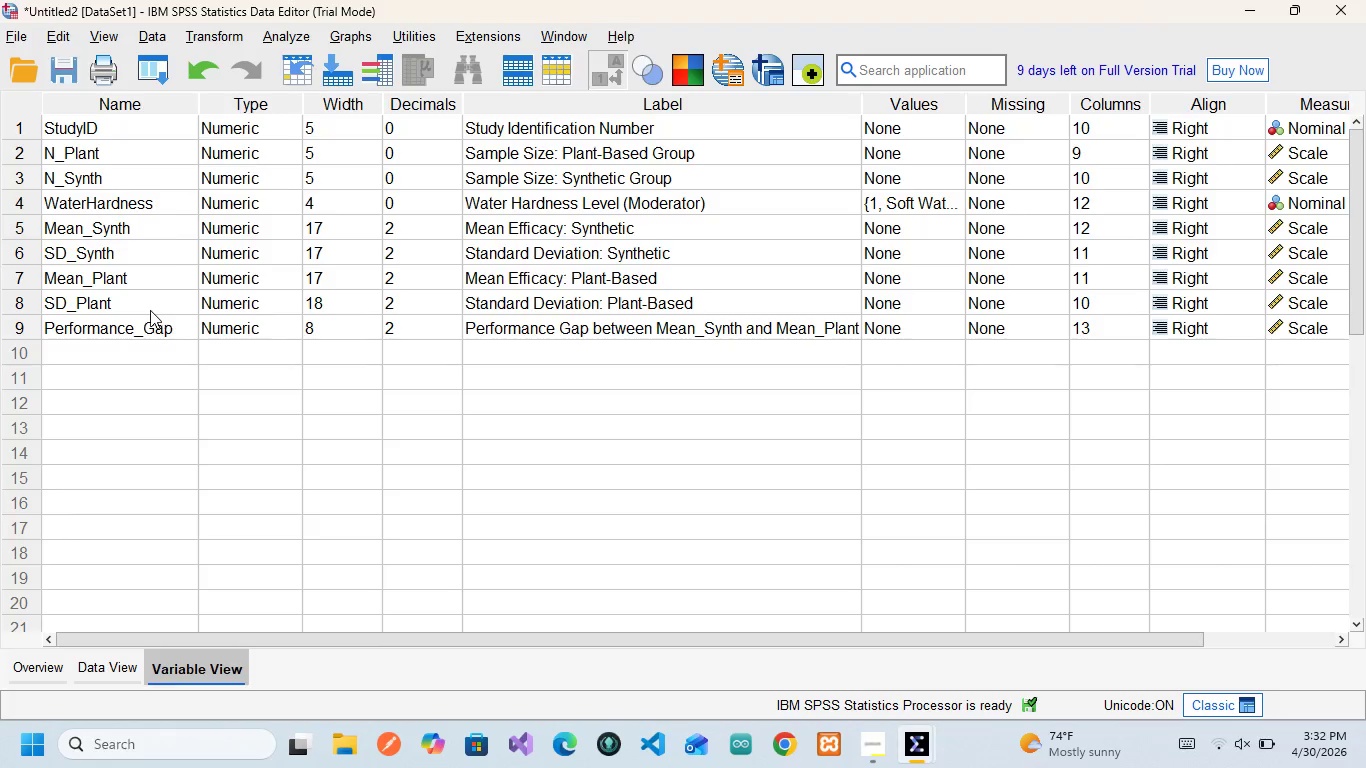 
left_click([123, 653])
 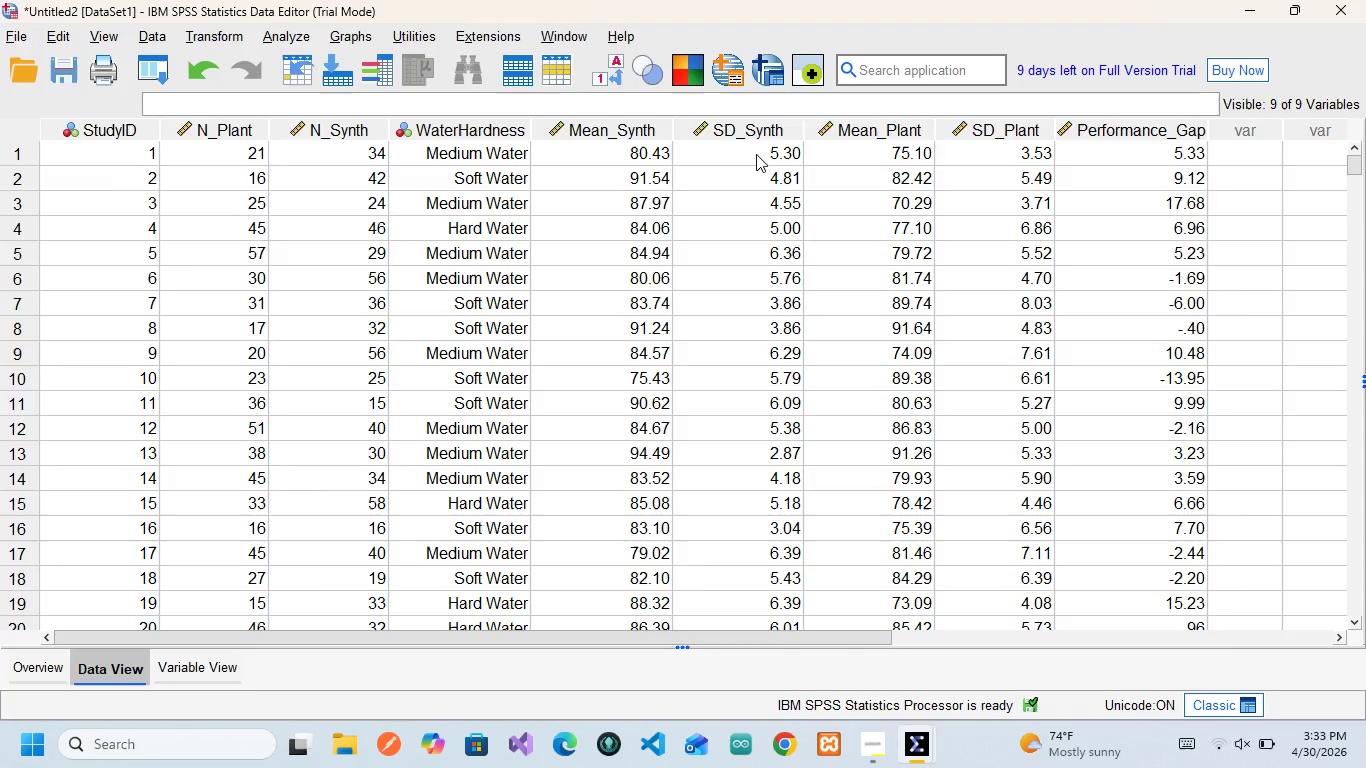 
wait(38.72)
 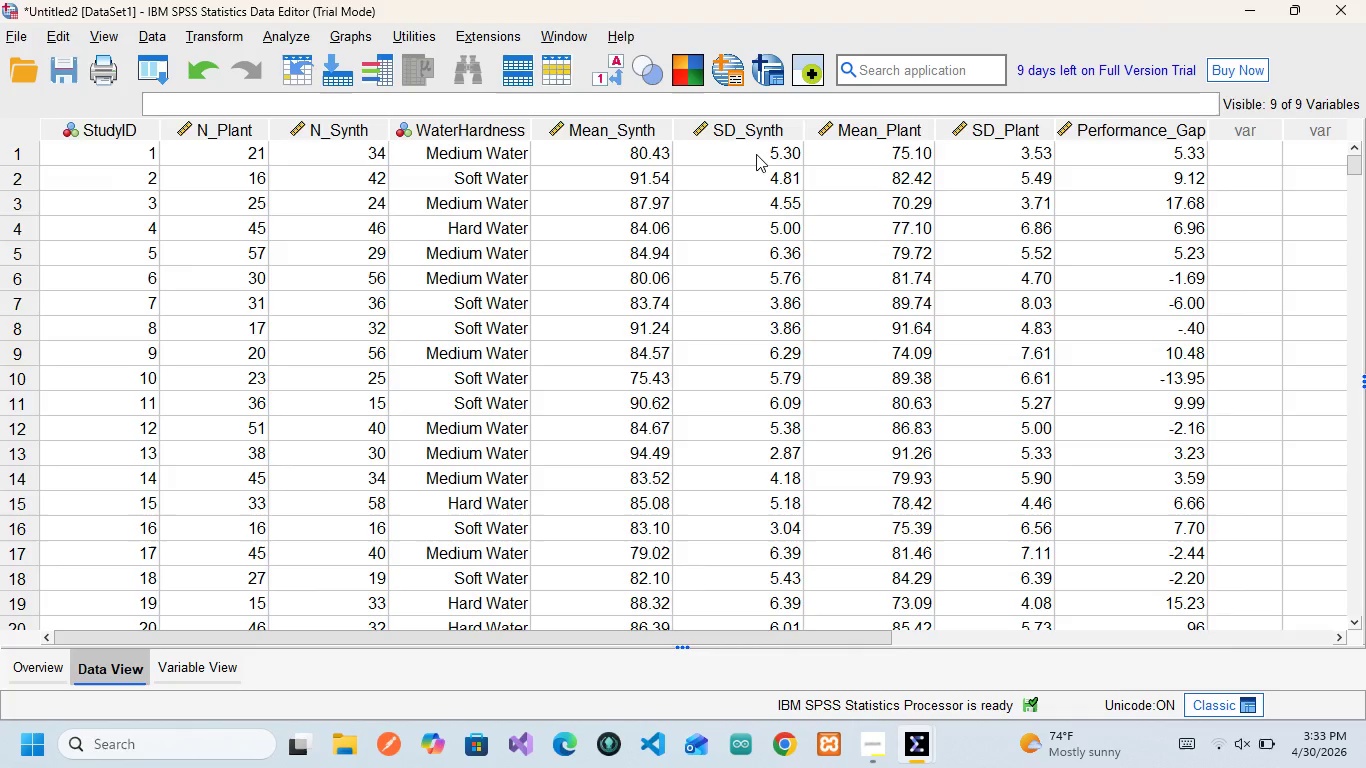 
left_click([288, 37])
 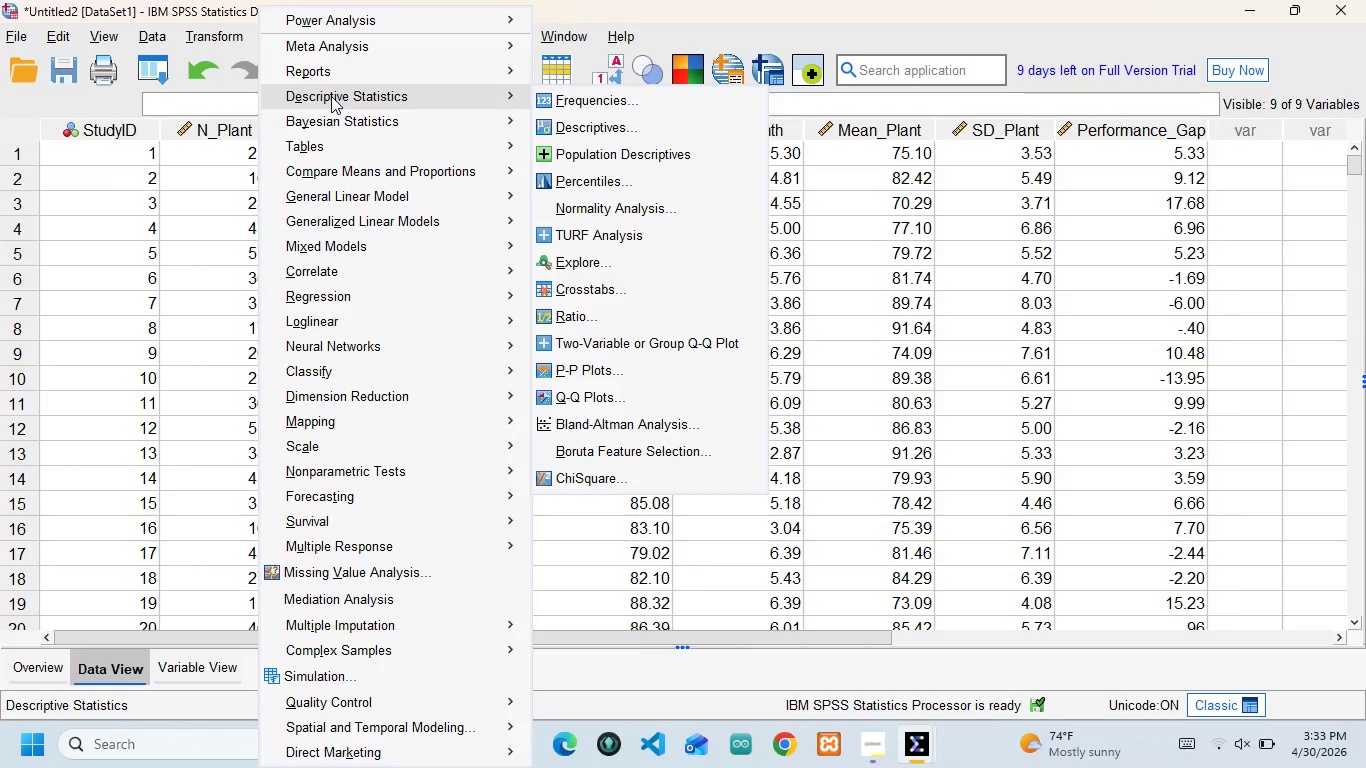 
wait(5.47)
 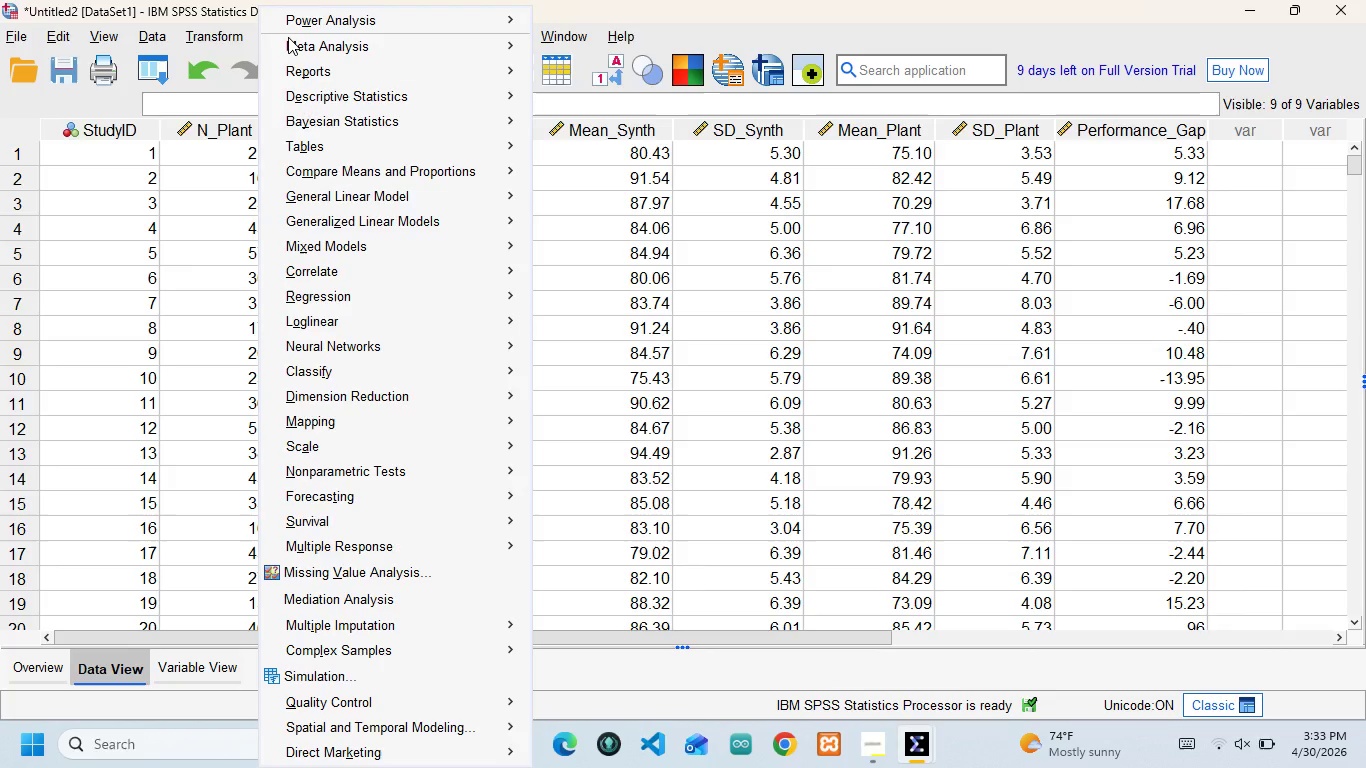 
left_click([331, 96])
 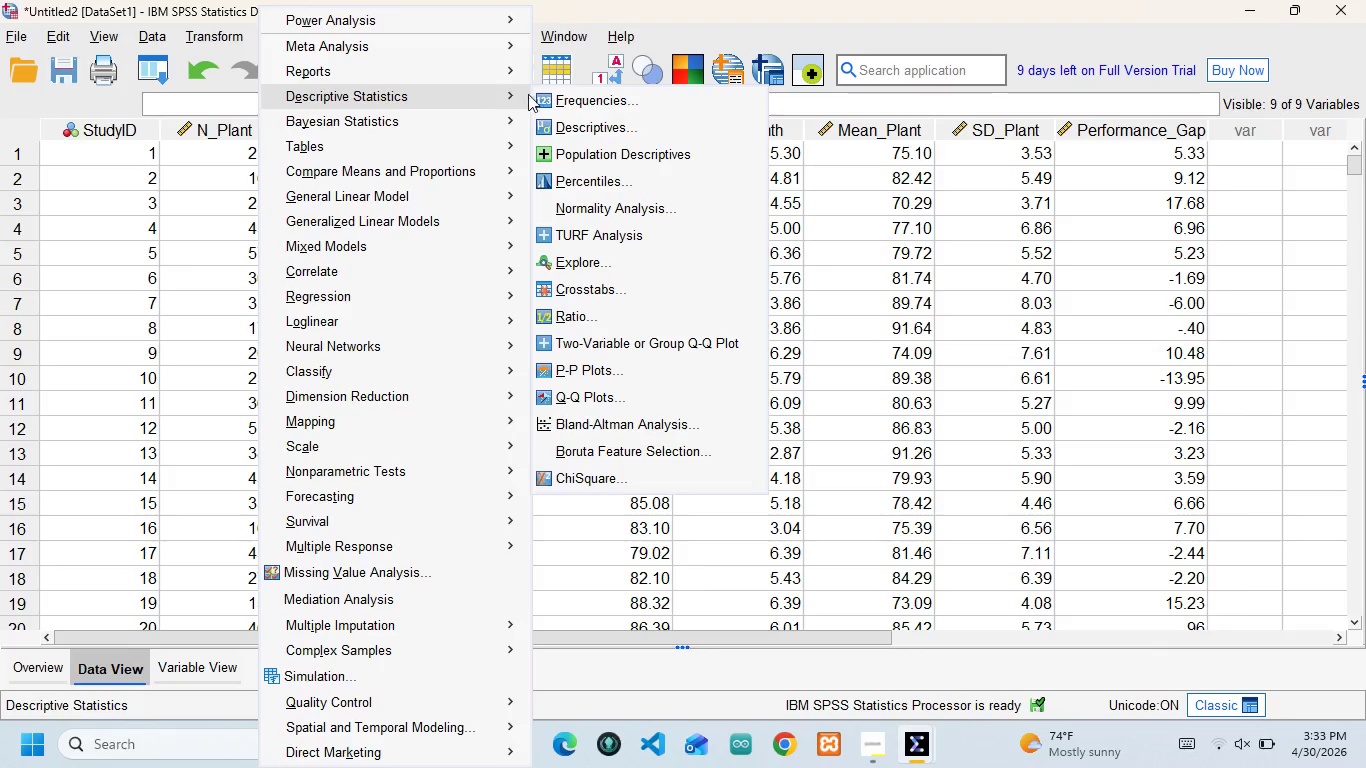 
wait(5.66)
 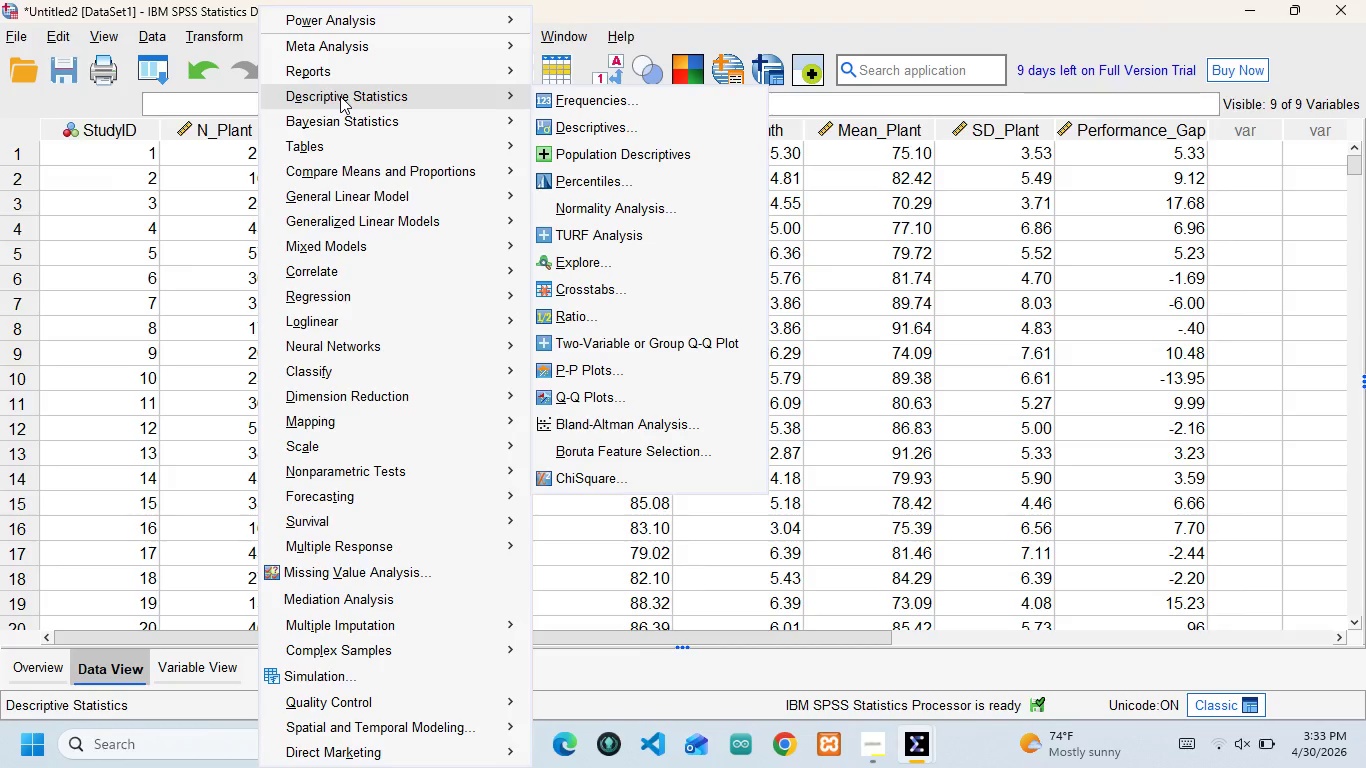 
left_click([577, 126])
 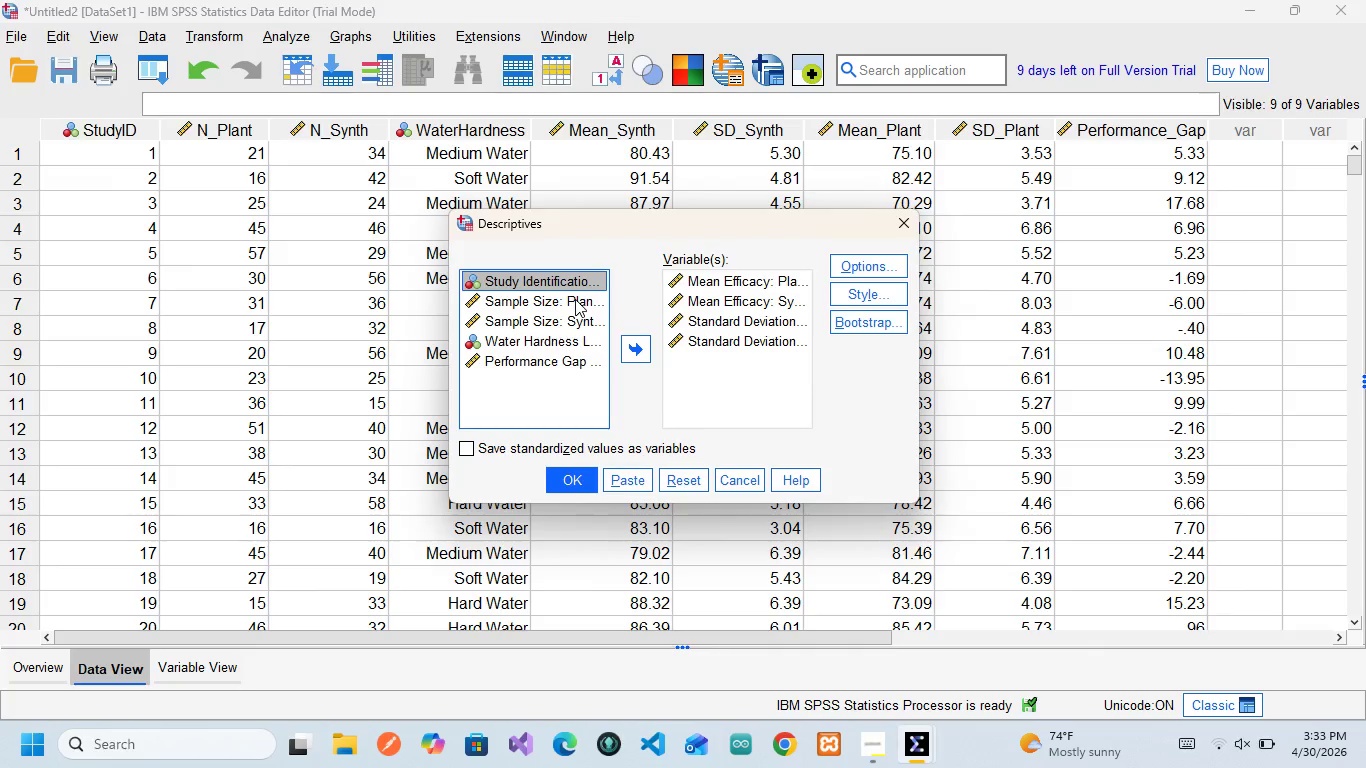 
wait(6.67)
 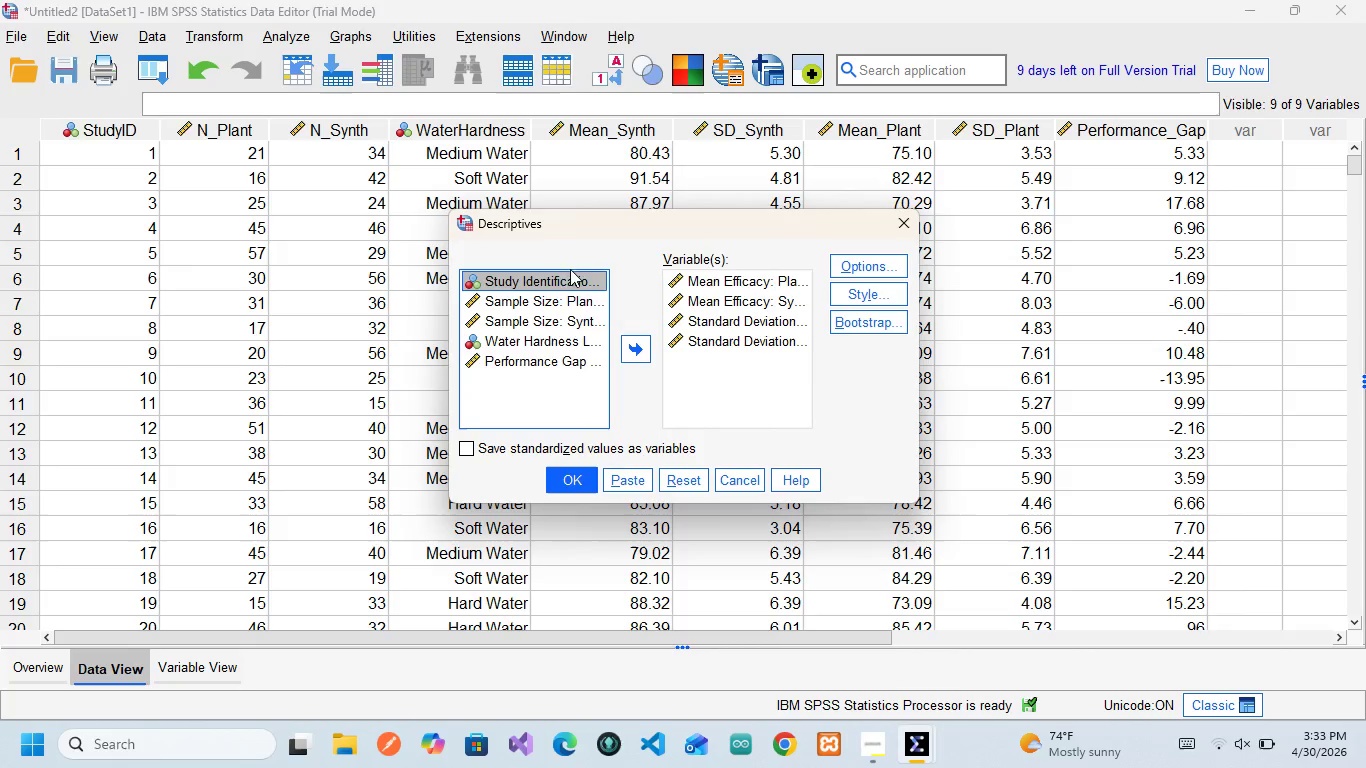 
left_click([575, 363])
 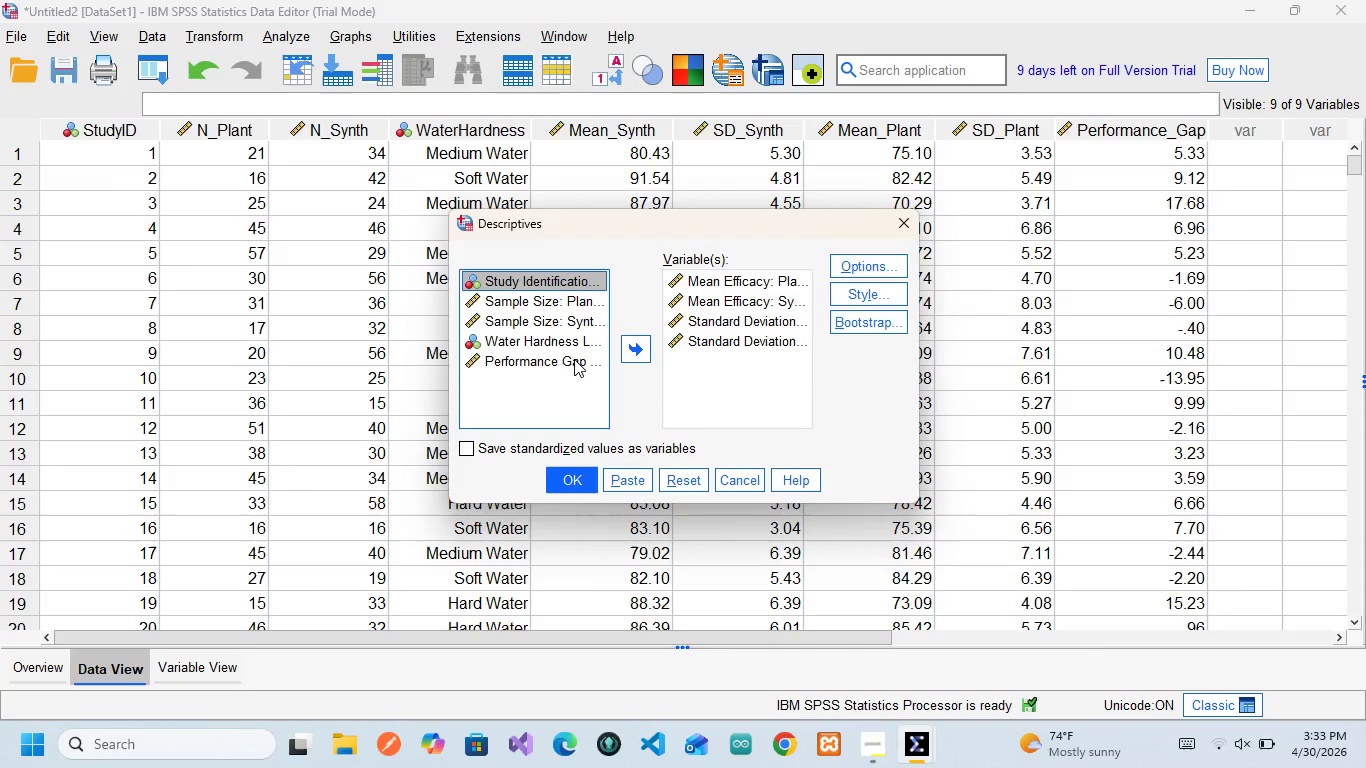 
left_click([574, 359])
 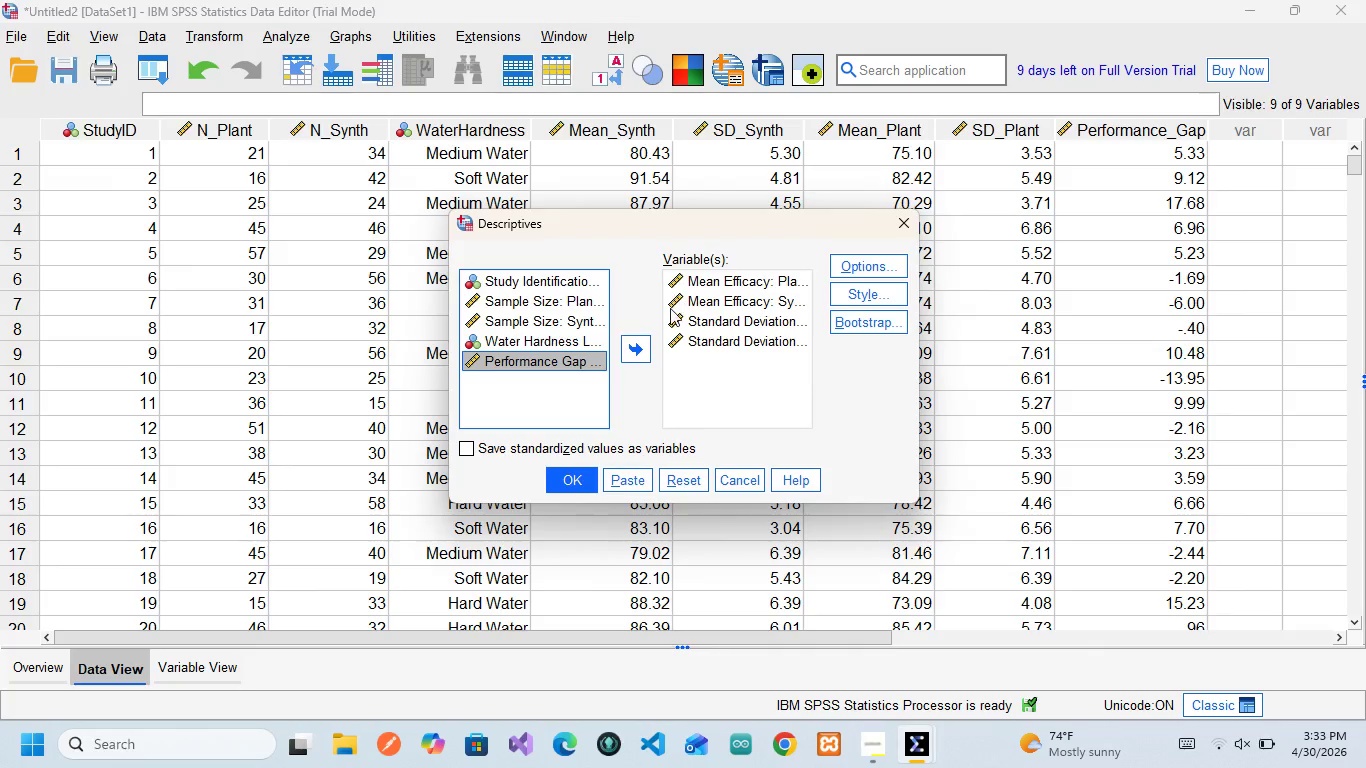 
wait(7.12)
 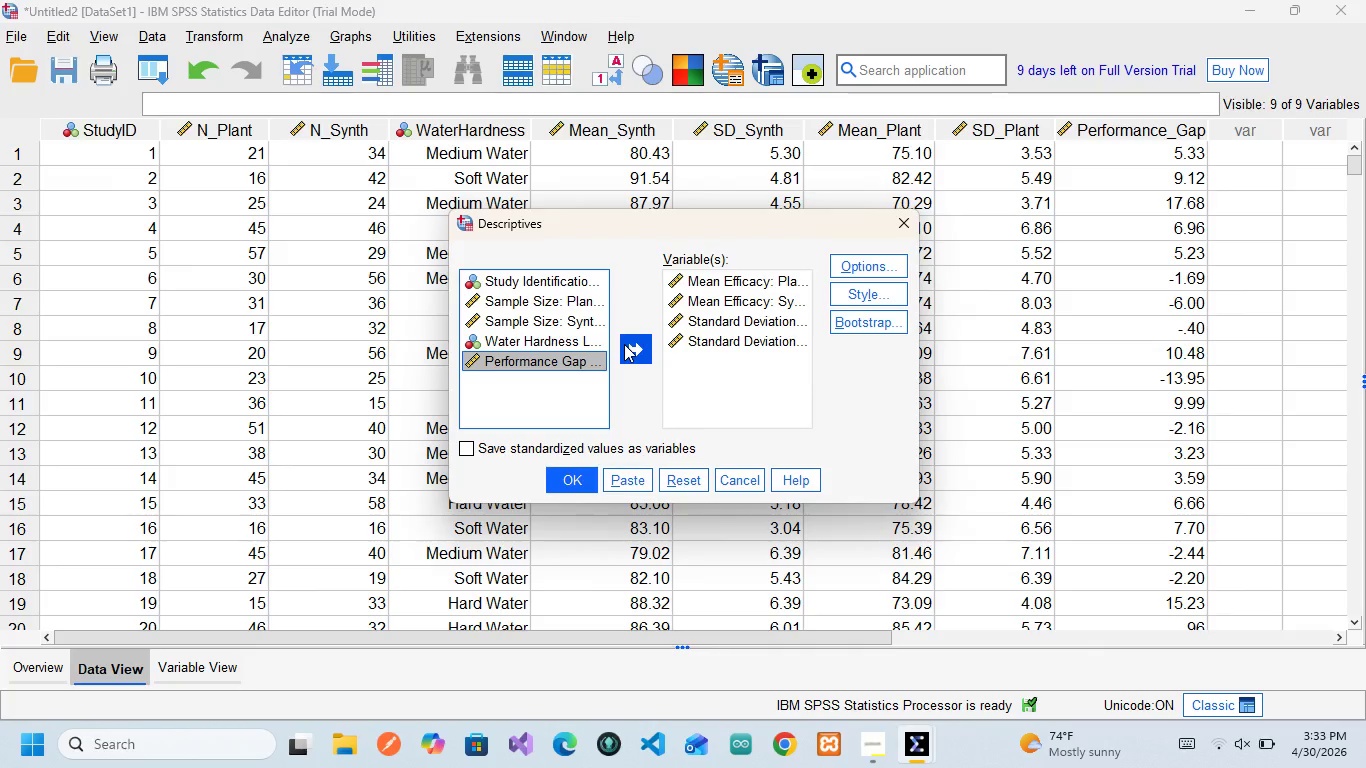 
left_click([637, 346])
 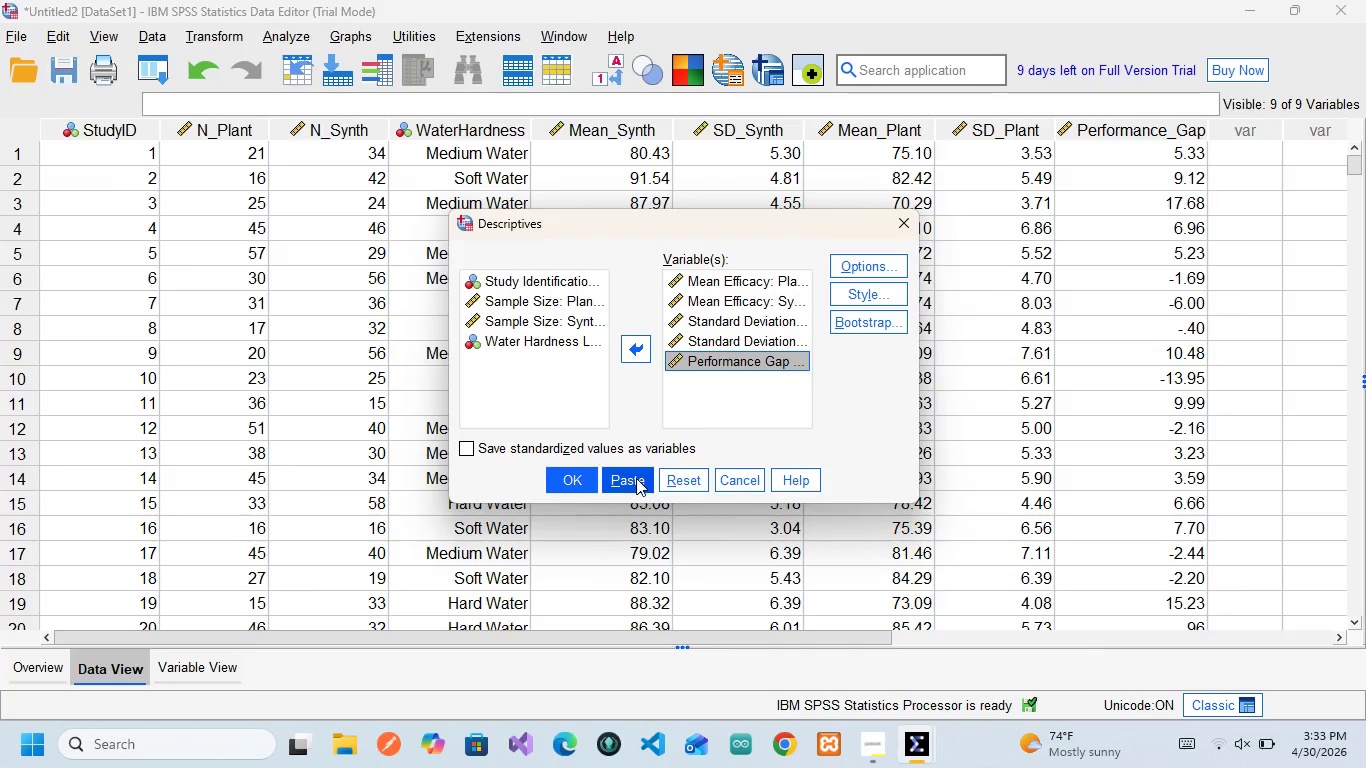 
wait(5.58)
 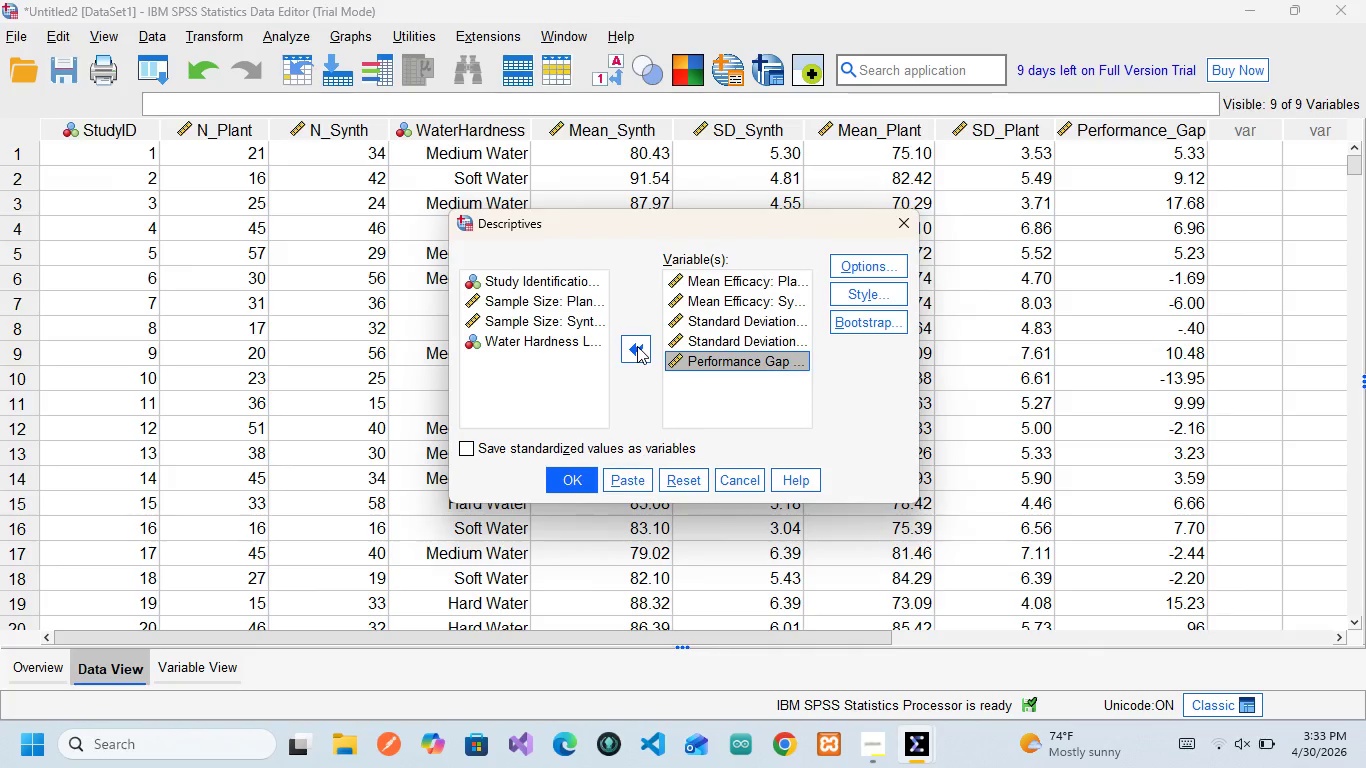 
left_click([636, 478])
 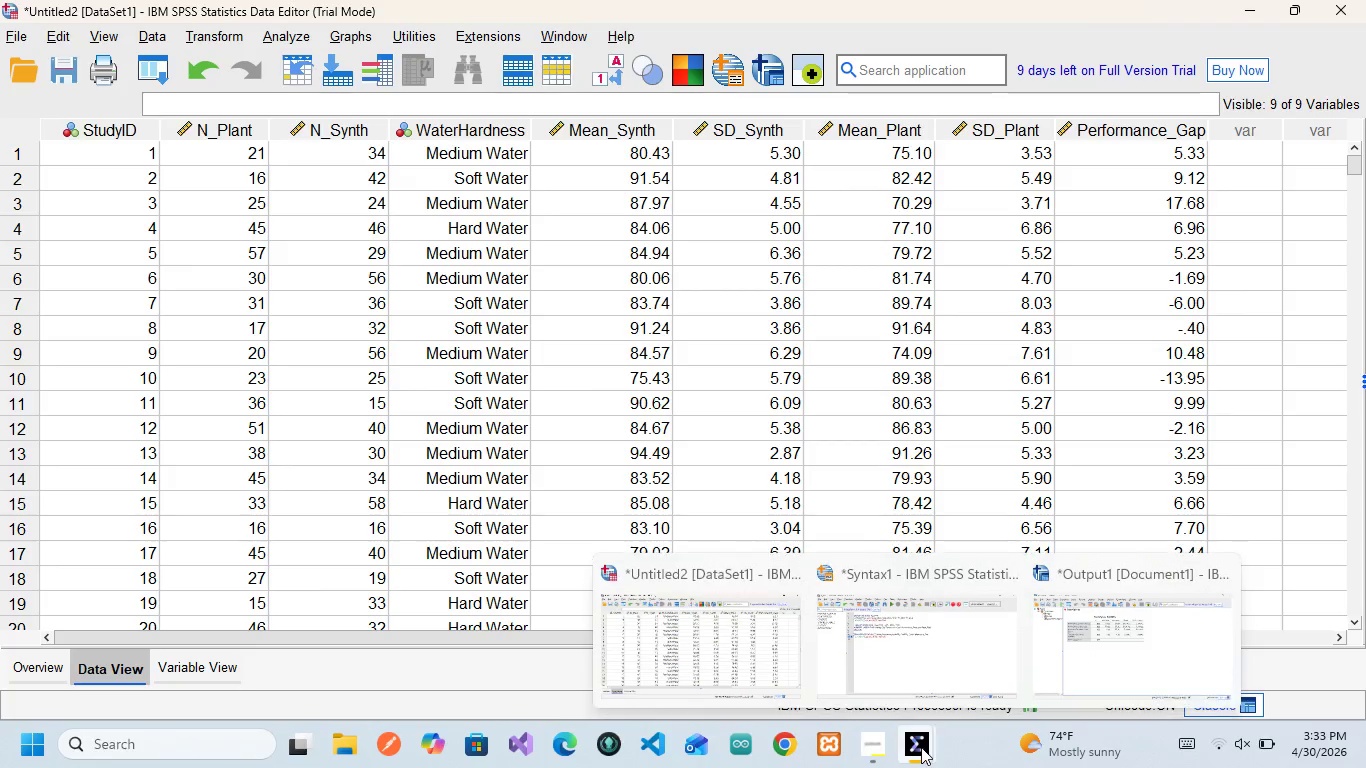 
left_click([965, 665])
 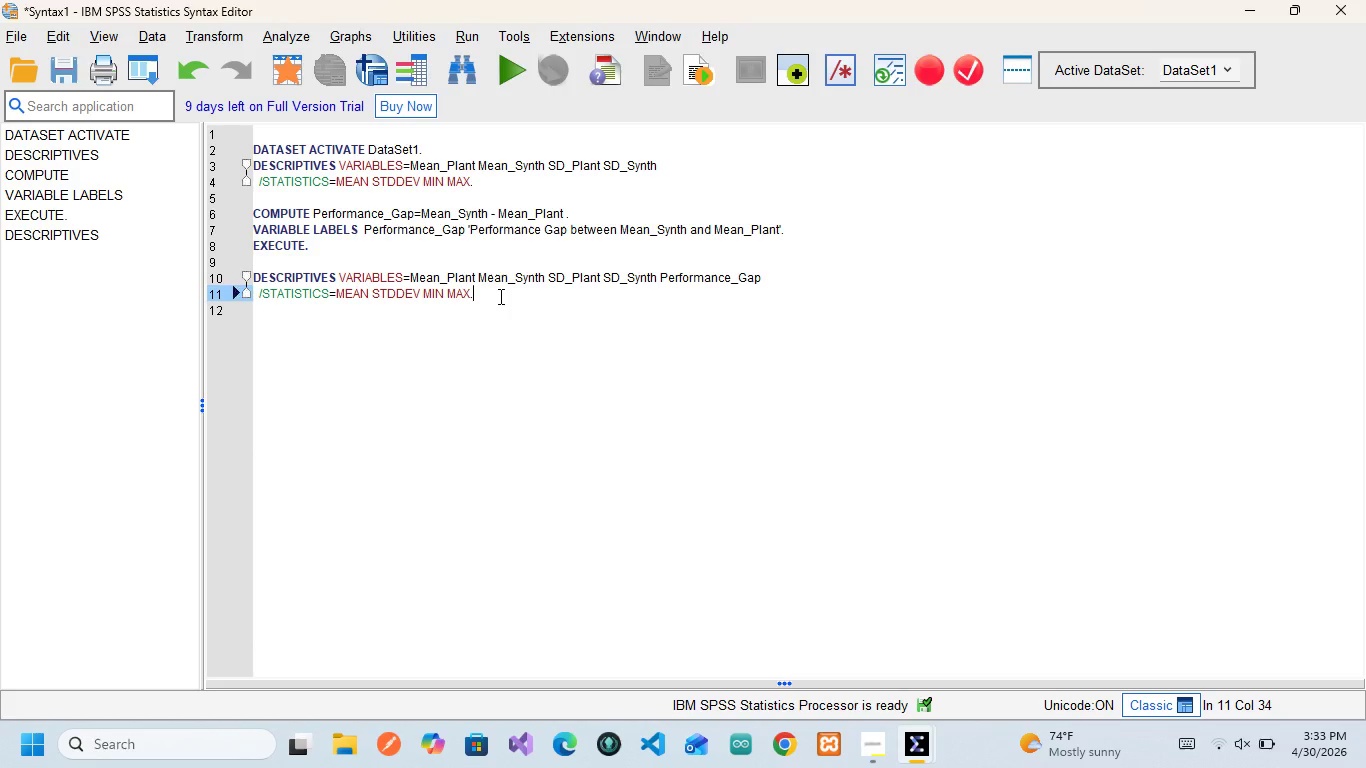 
left_click_drag(start_coordinate=[499, 296], to_coordinate=[265, 259])
 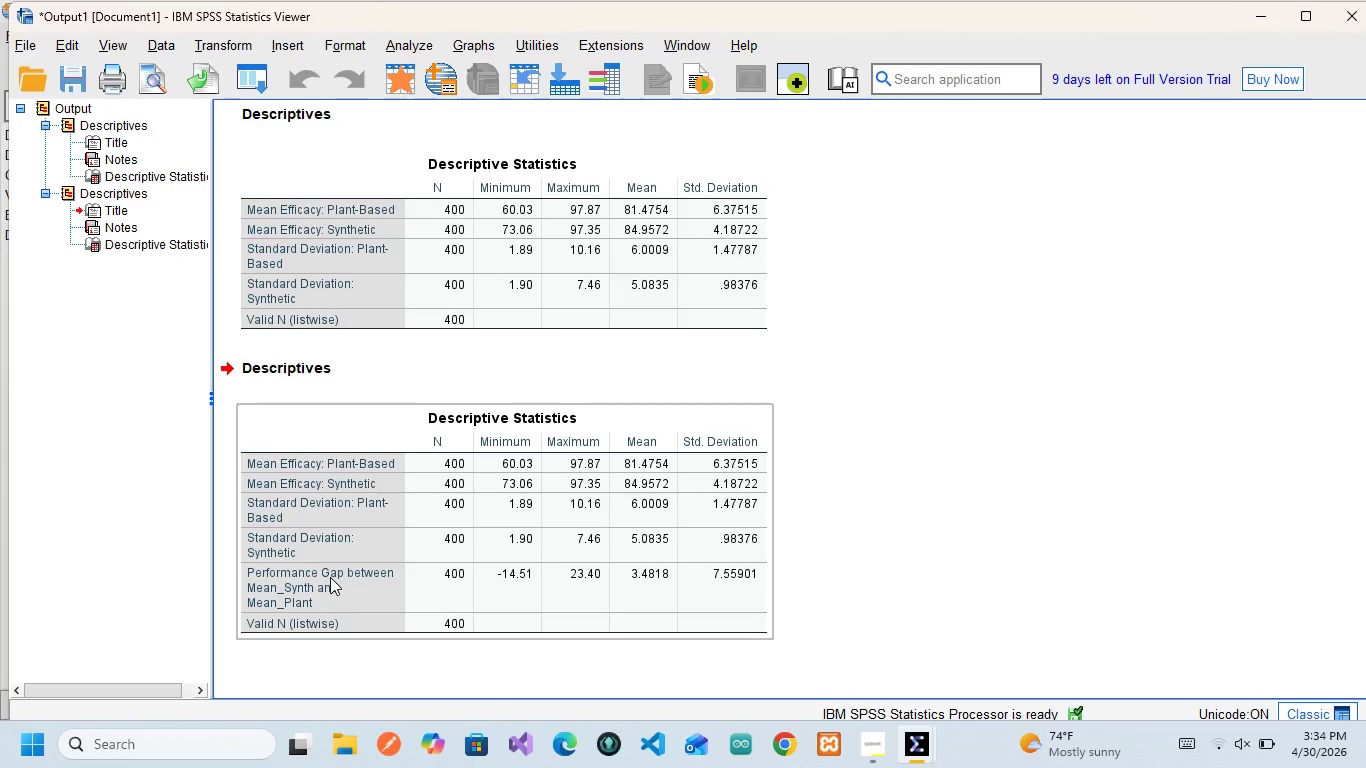 
wait(28.44)
 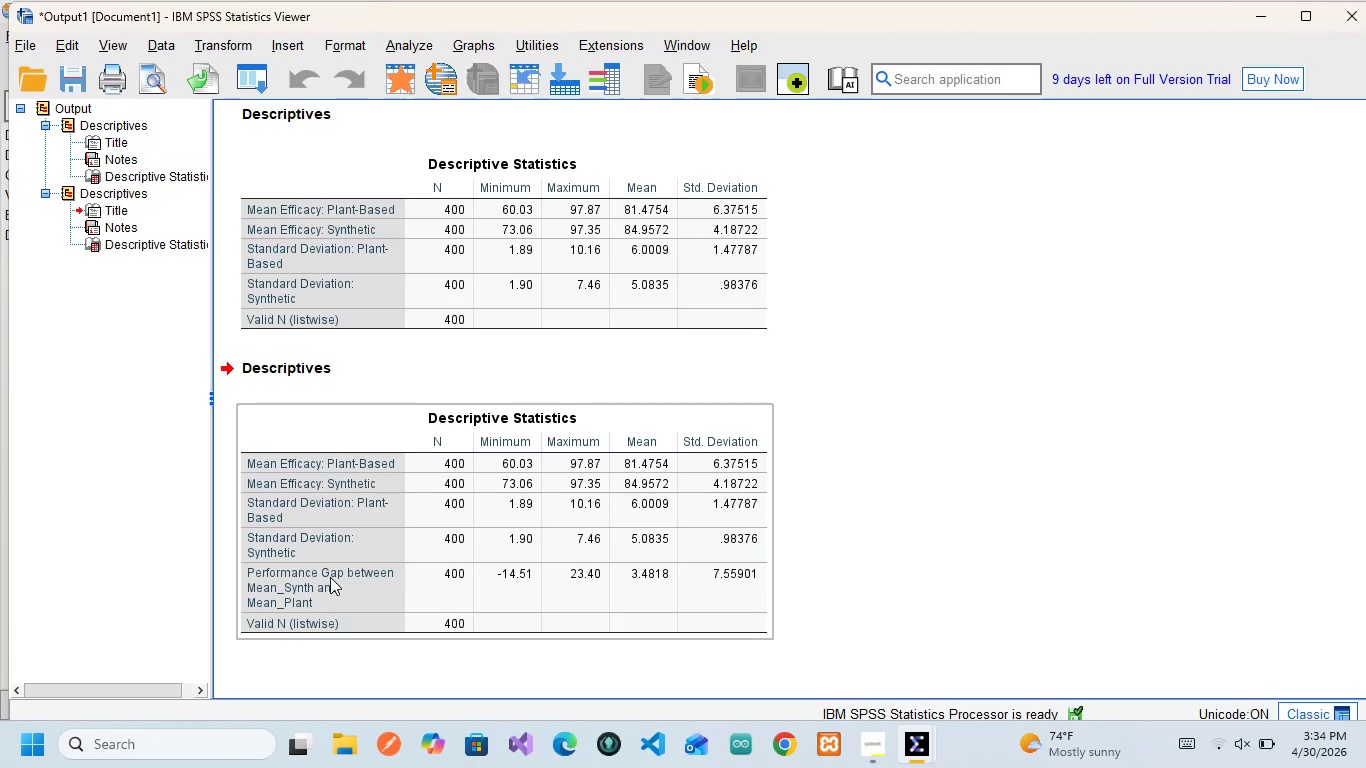 
left_click_drag(start_coordinate=[348, 607], to_coordinate=[318, 600])
 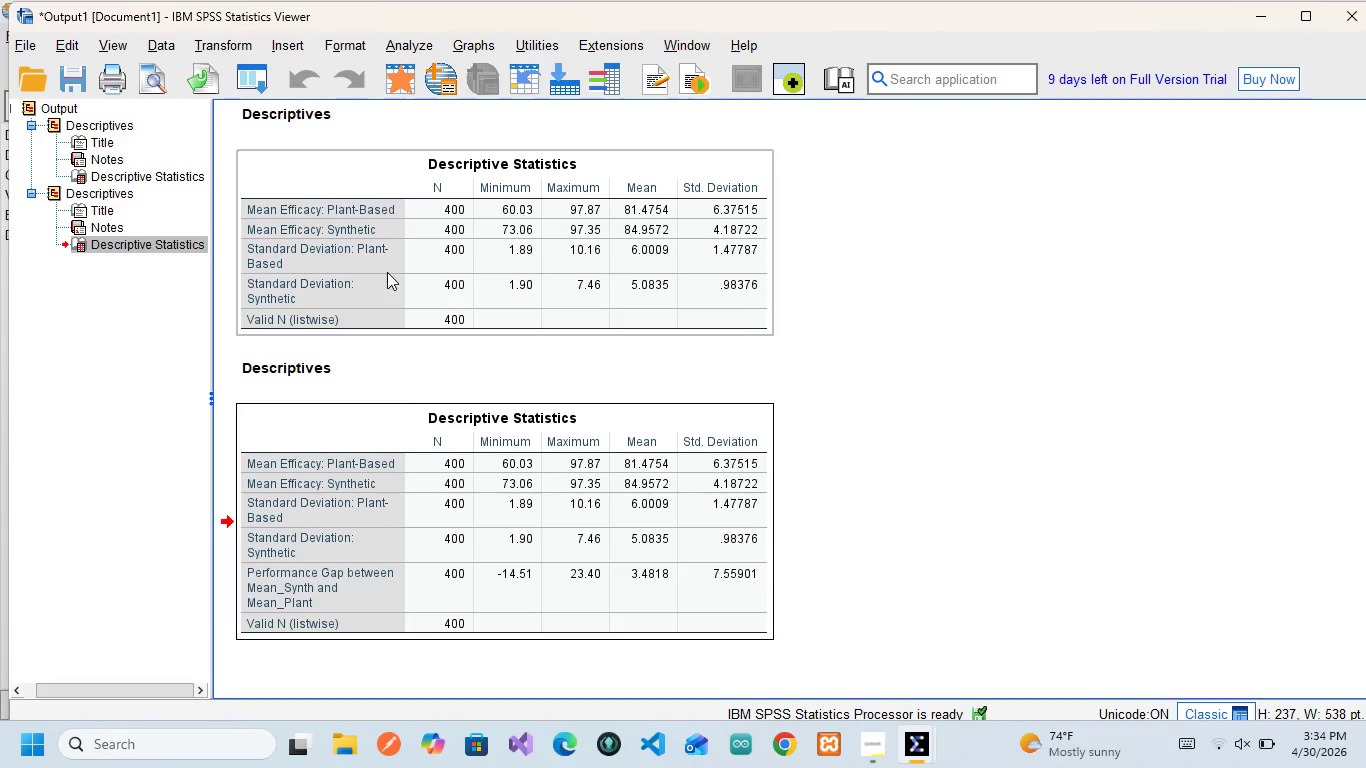 
wait(23.19)
 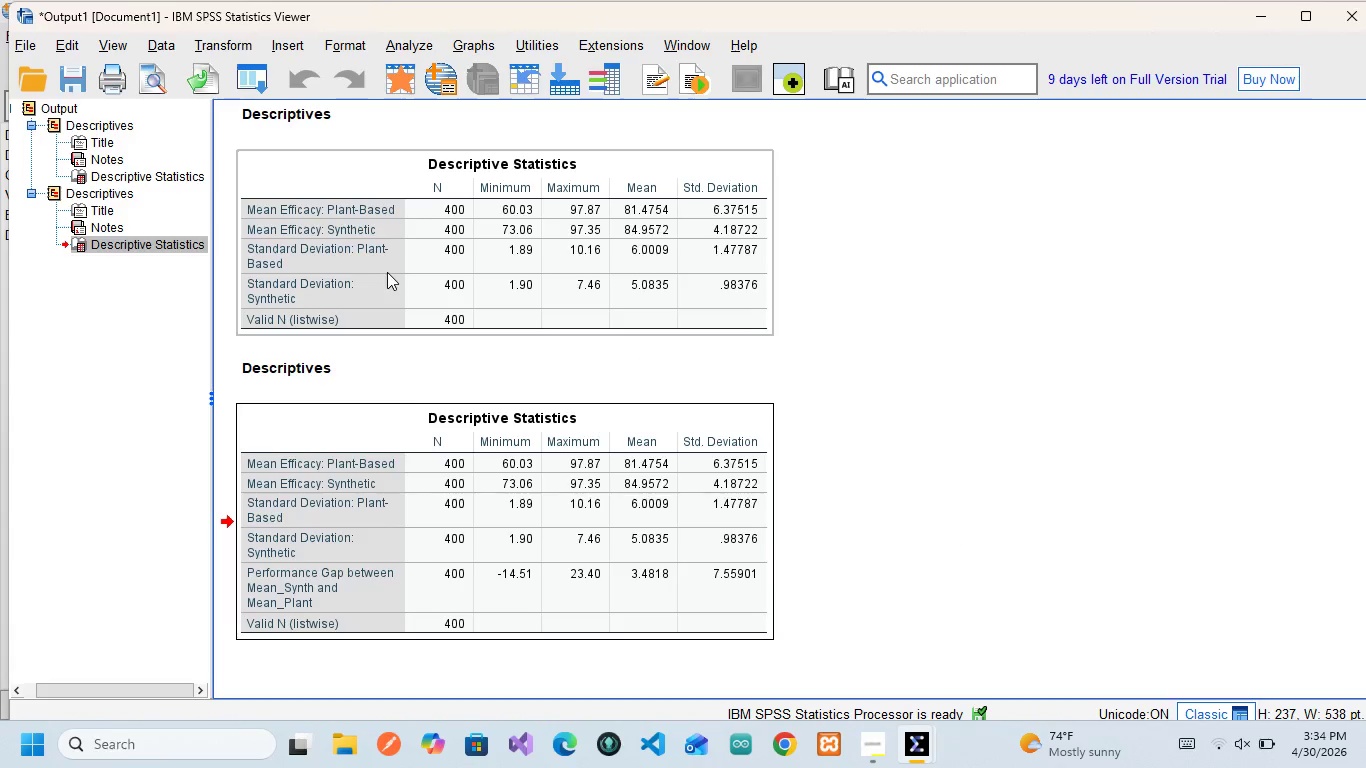 
left_click([415, 45])
 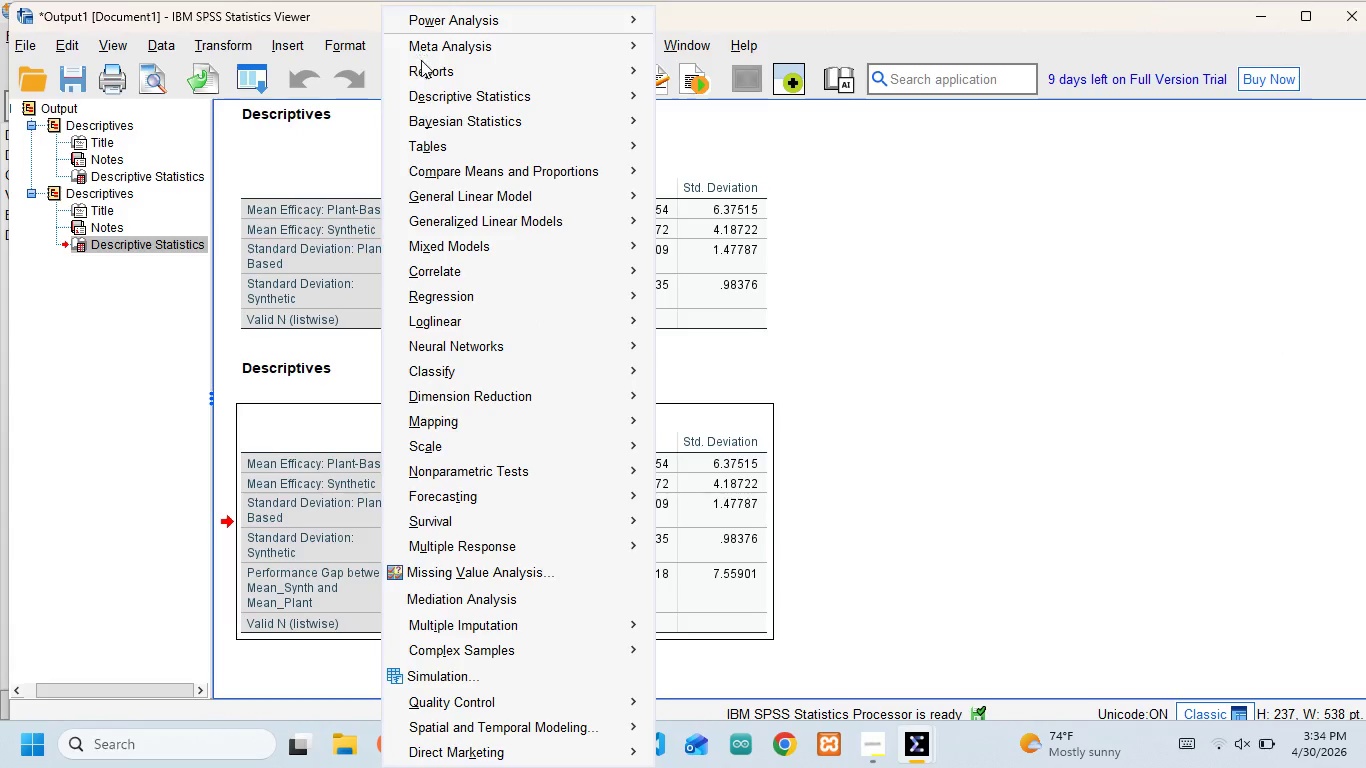 
left_click([430, 91])
 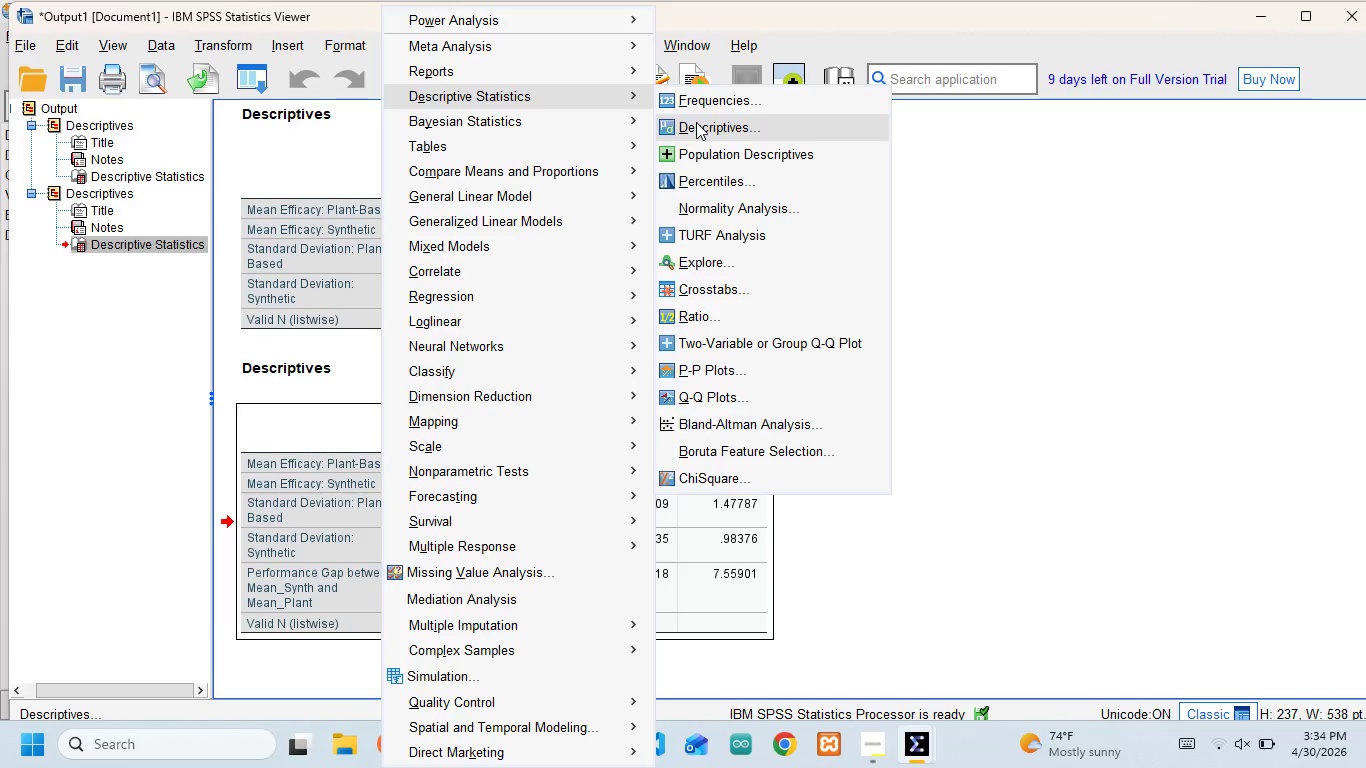 
left_click([696, 122])
 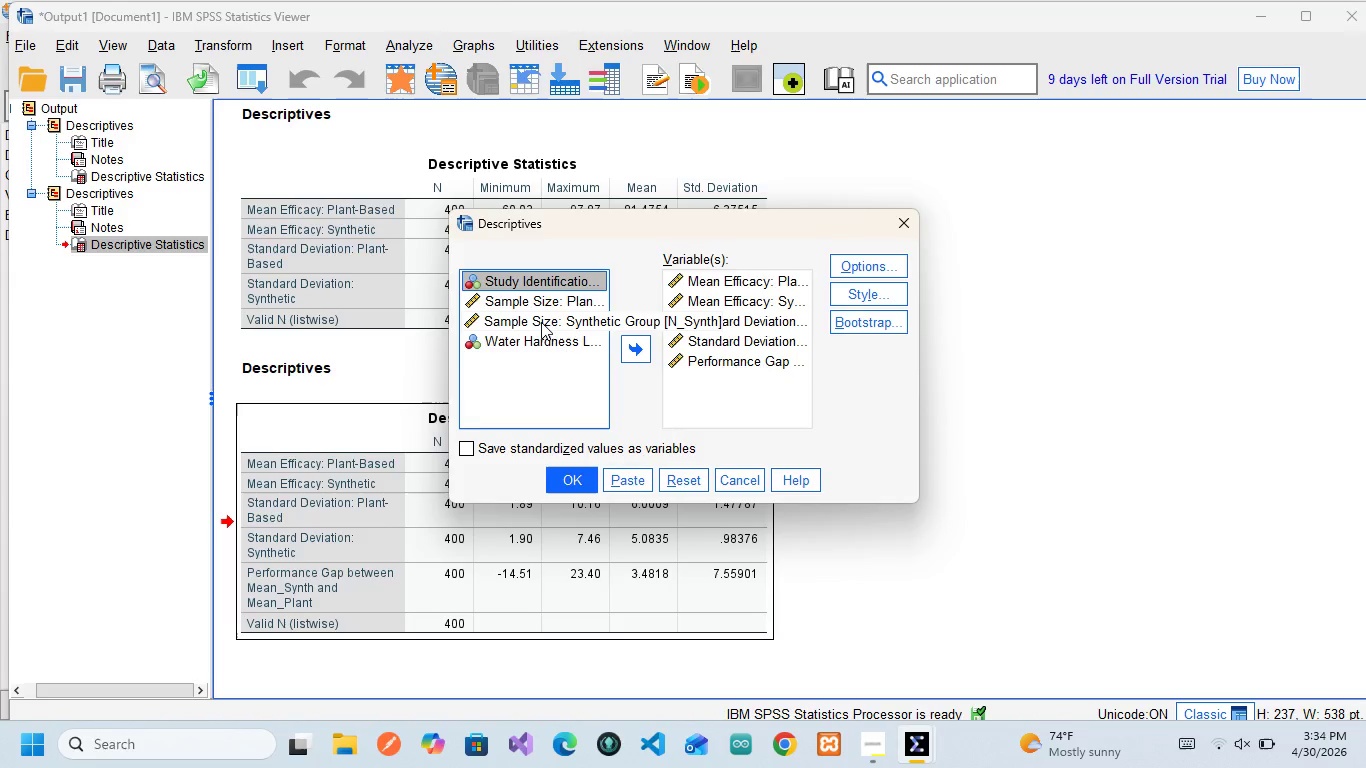 
wait(17.08)
 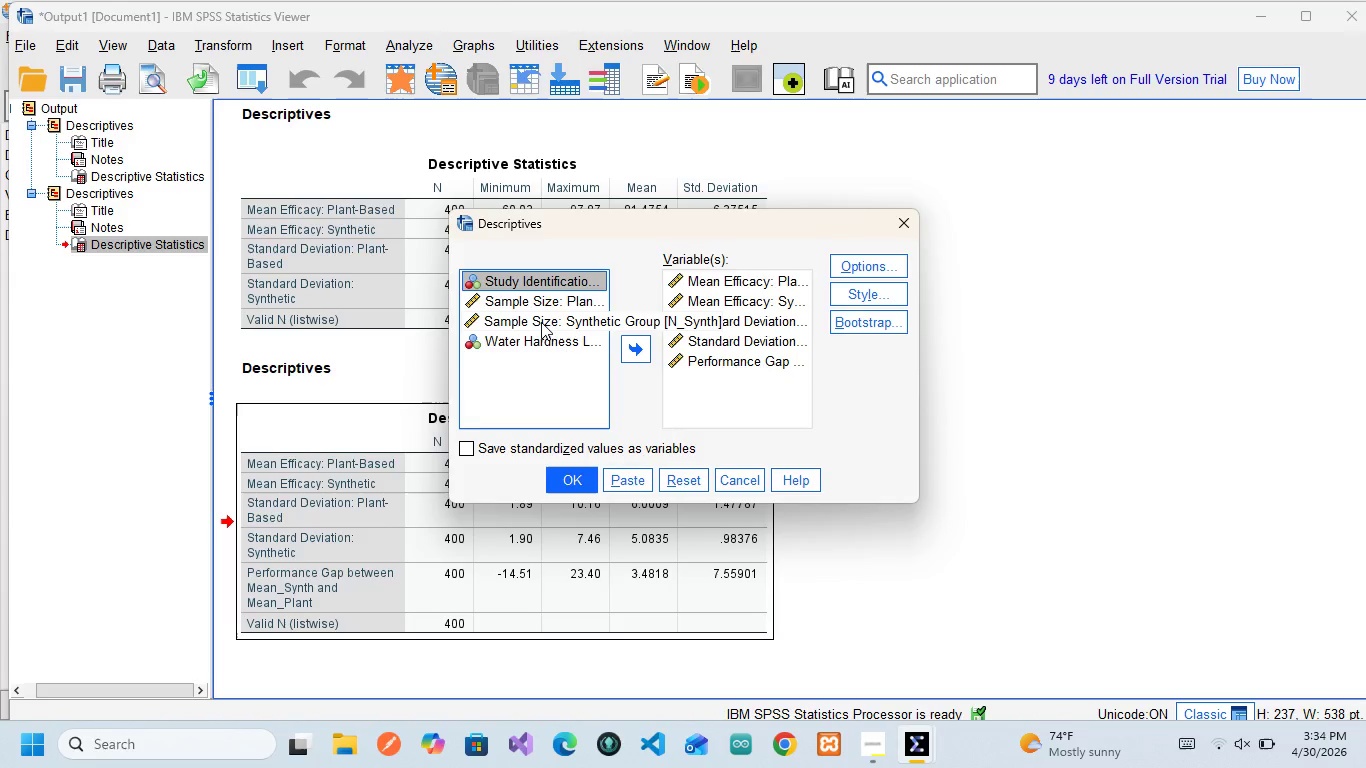 
left_click([721, 311])
 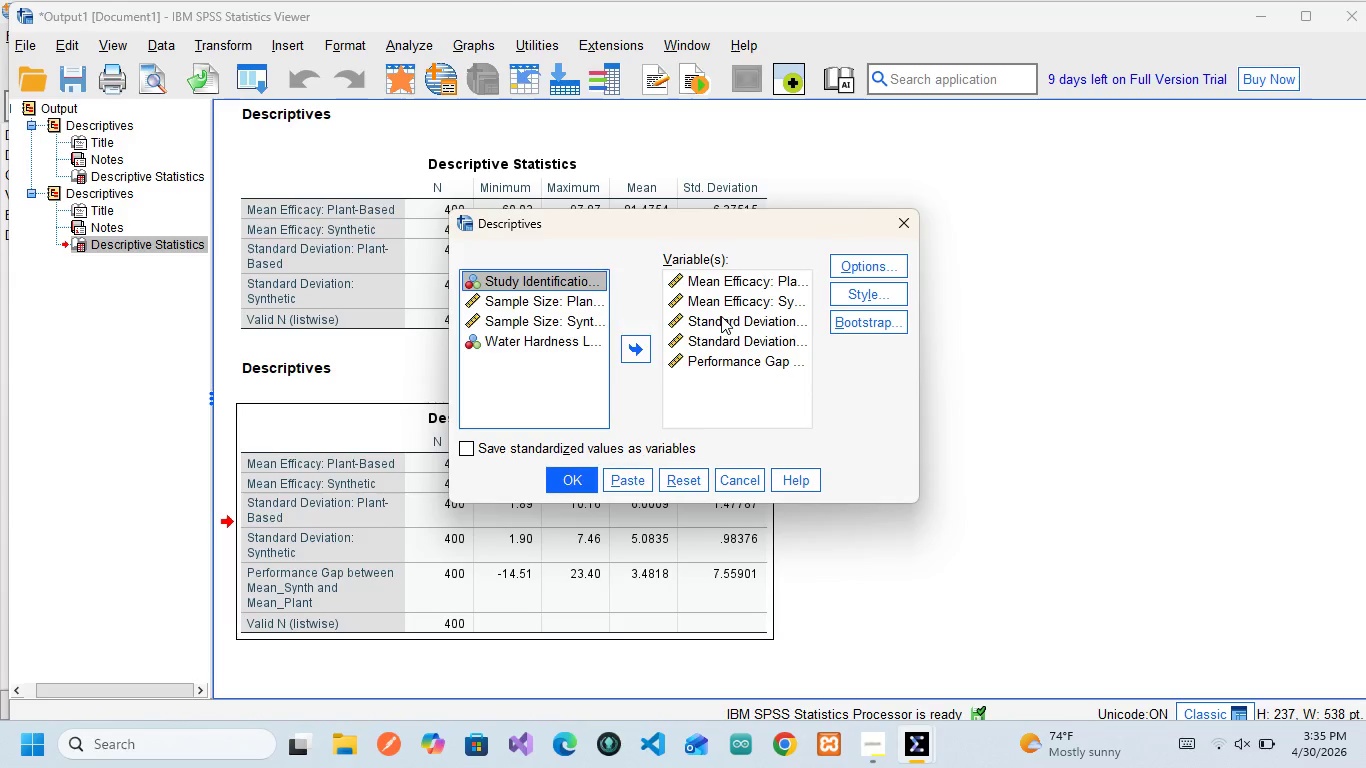 
left_click([721, 316])
 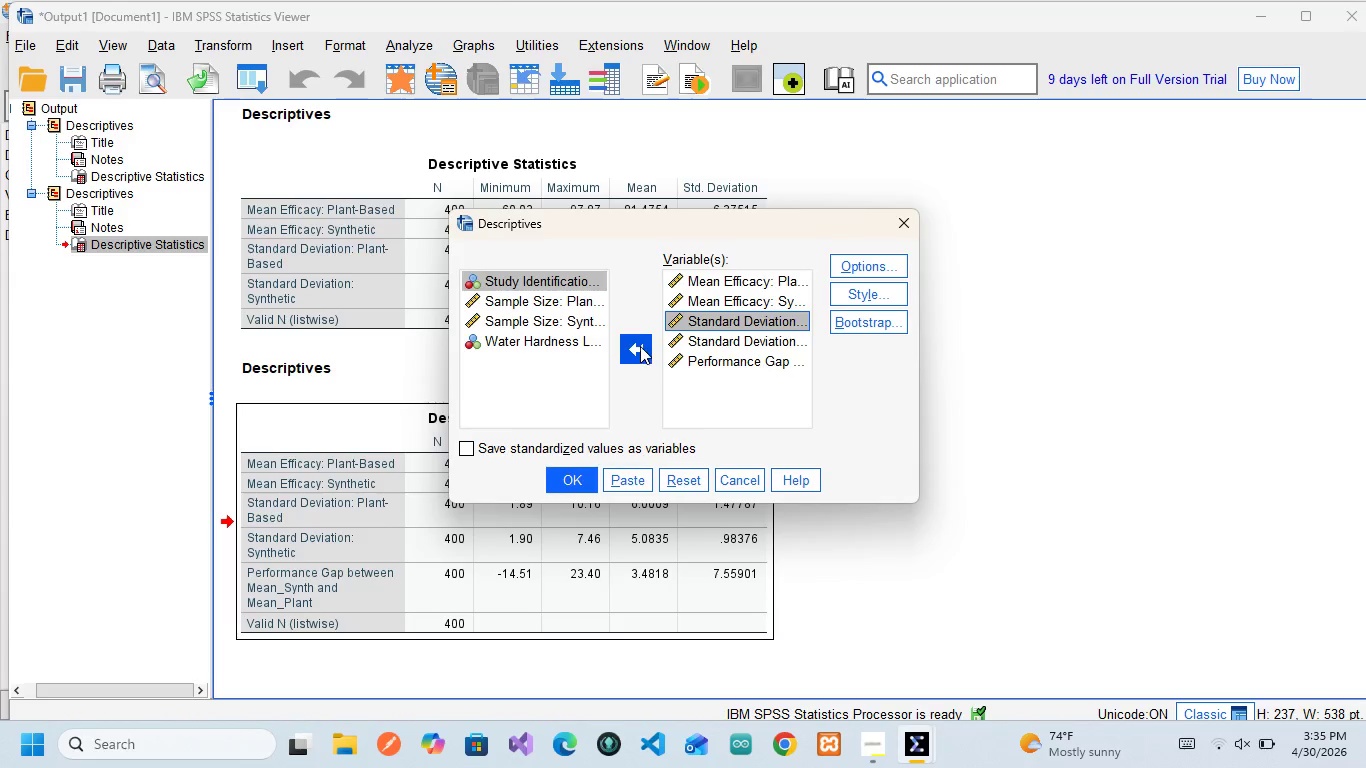 
left_click([640, 346])
 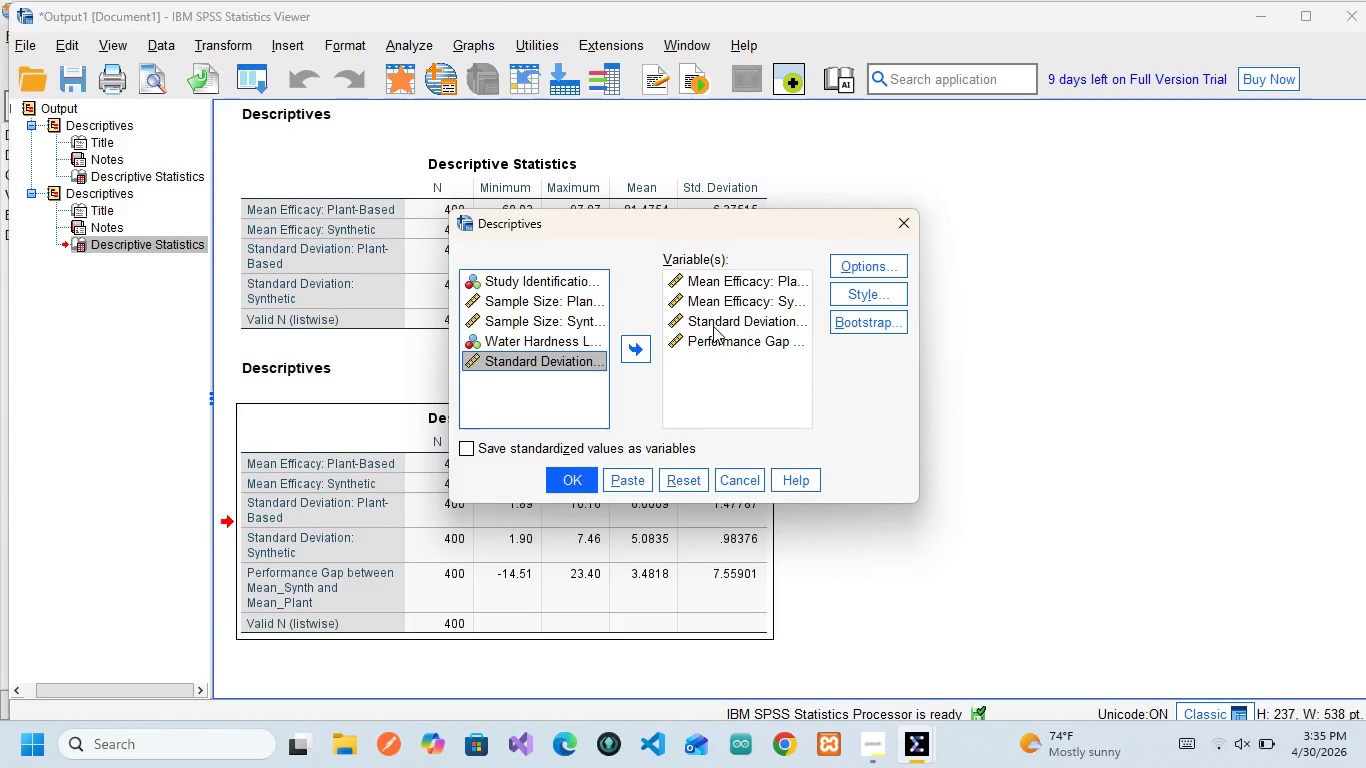 
left_click([713, 326])
 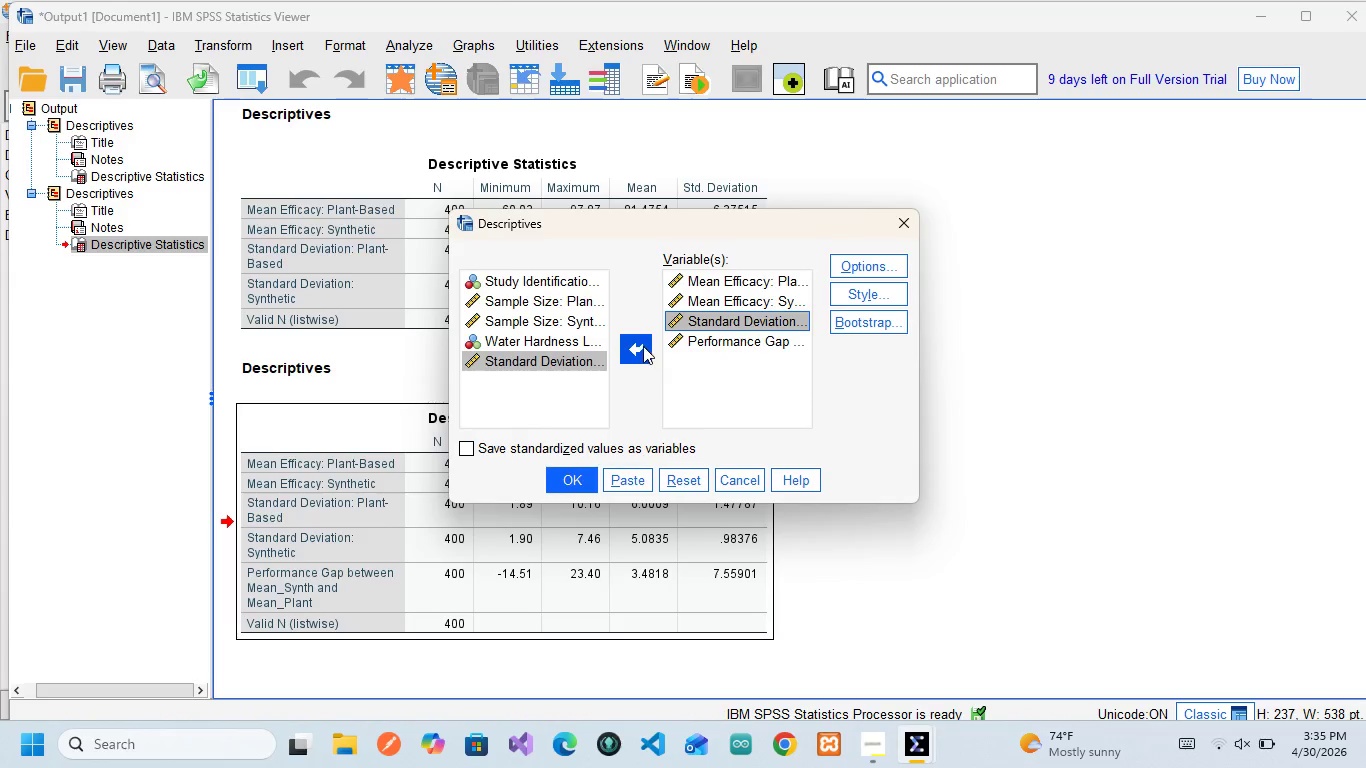 
left_click([642, 346])
 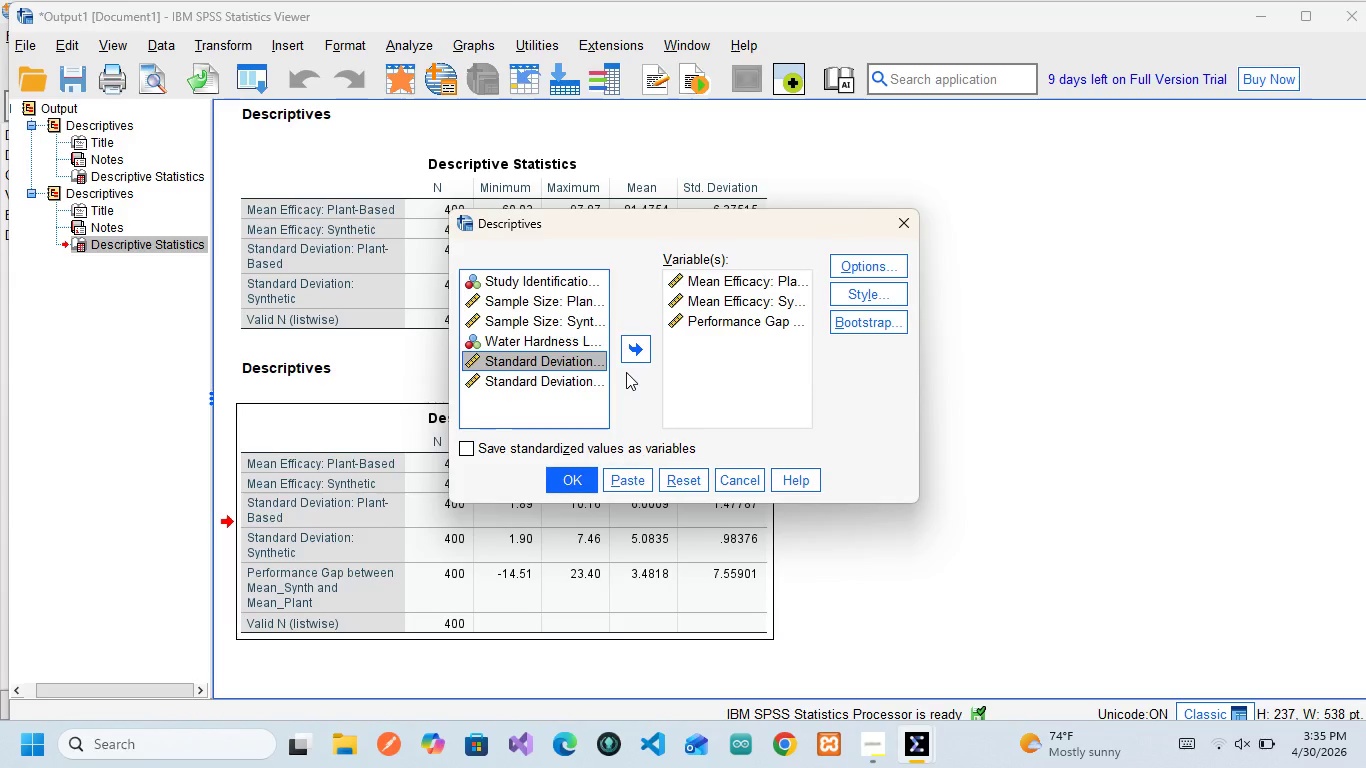 
wait(14.61)
 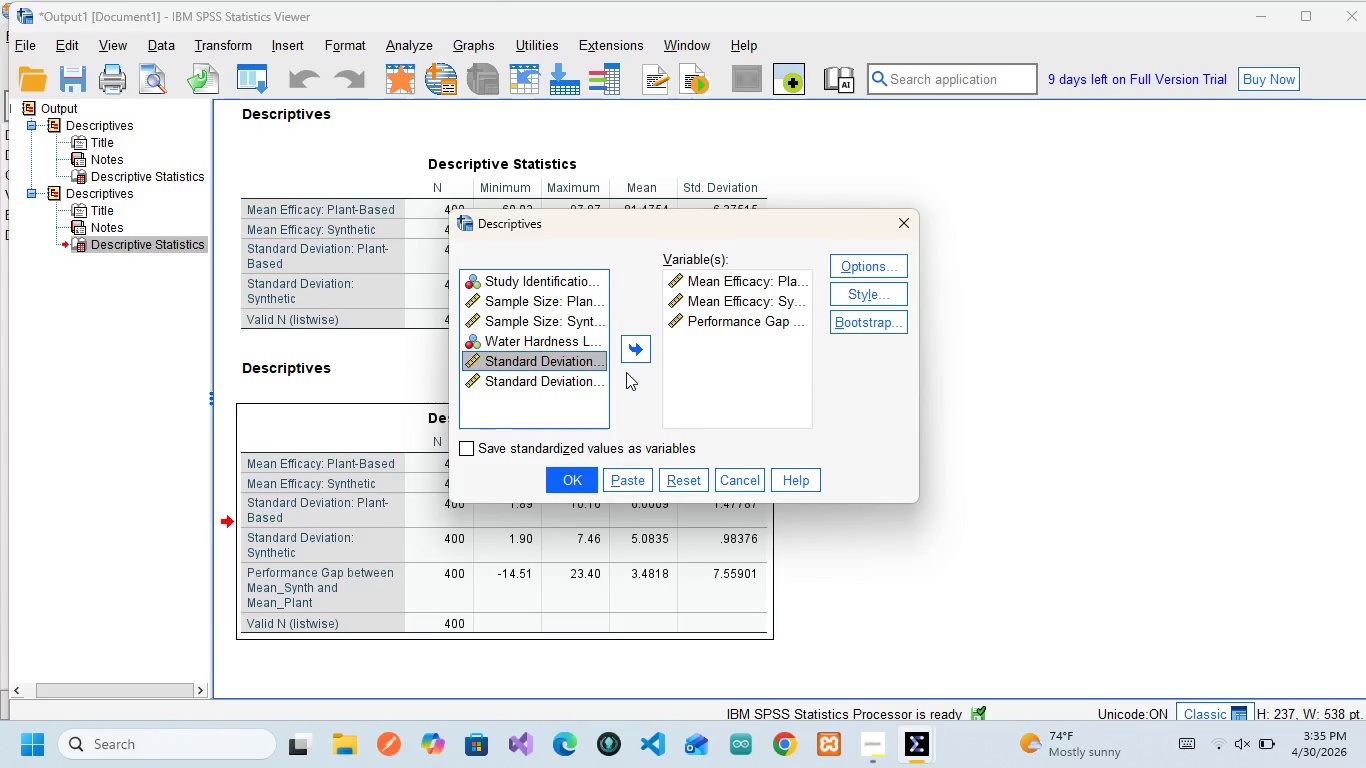 
left_click([631, 473])
 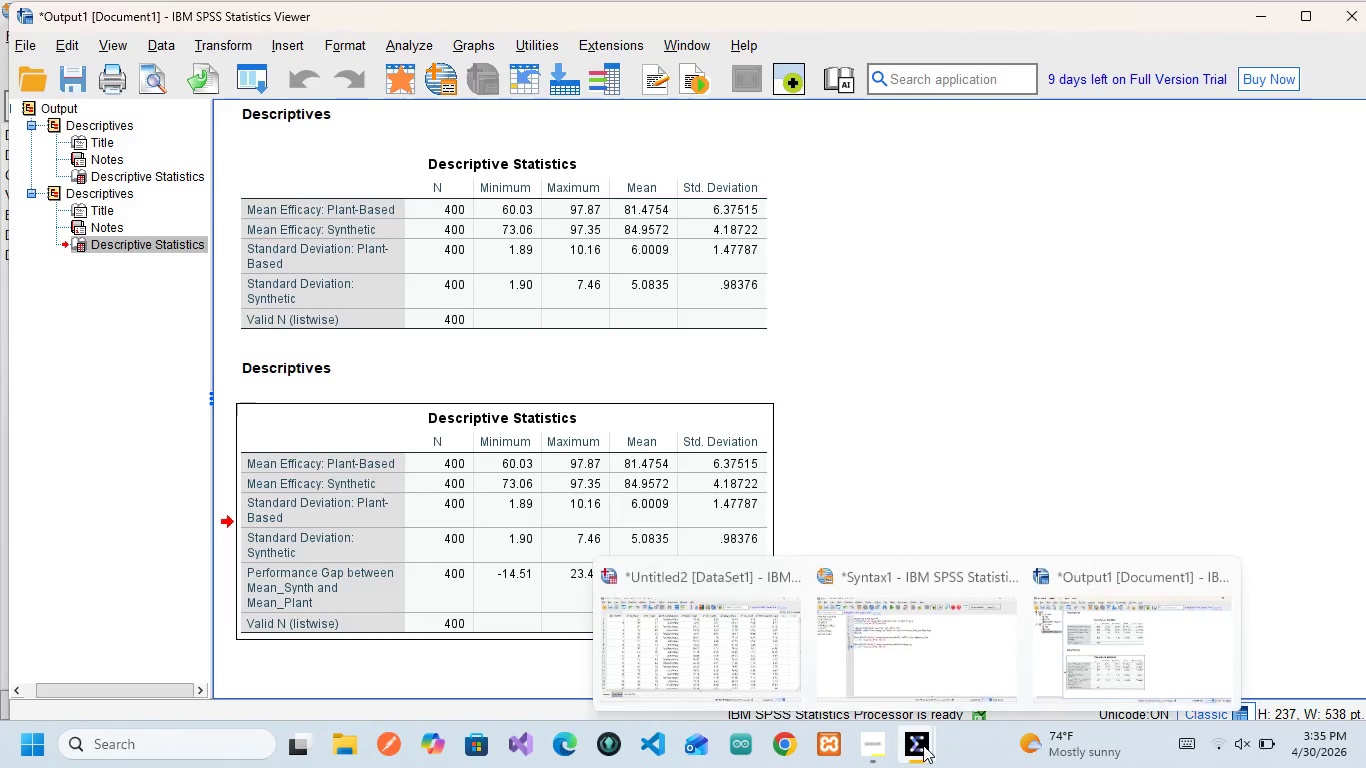 
left_click([908, 655])
 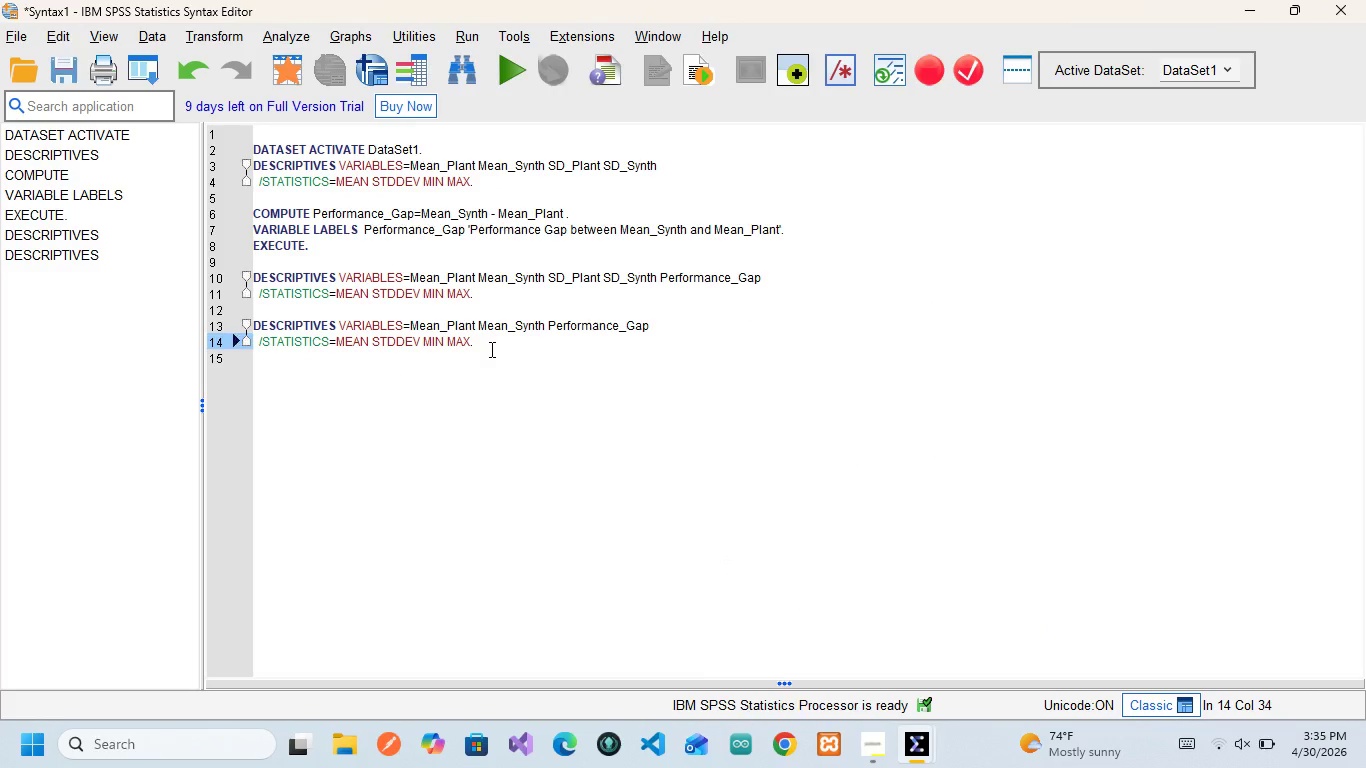 
left_click_drag(start_coordinate=[490, 349], to_coordinate=[278, 308])
 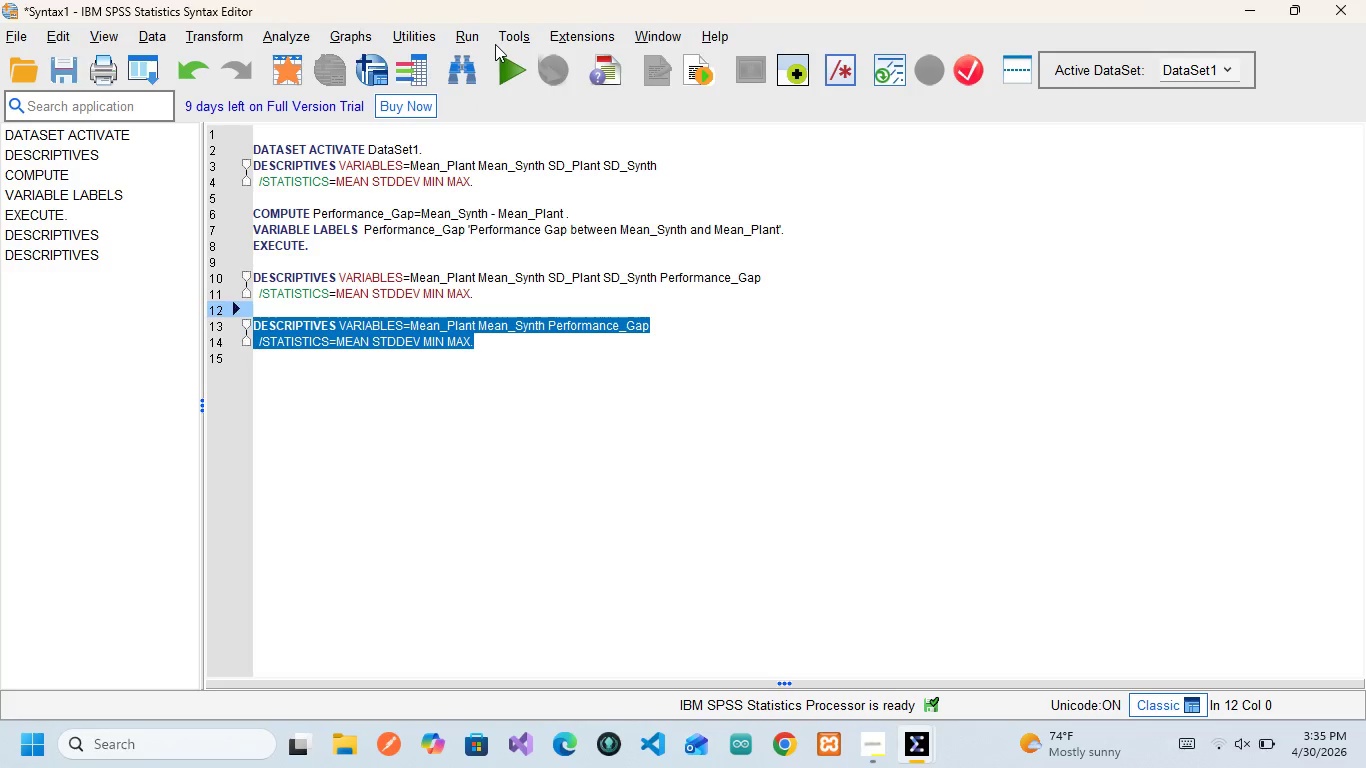 
left_click([505, 70])
 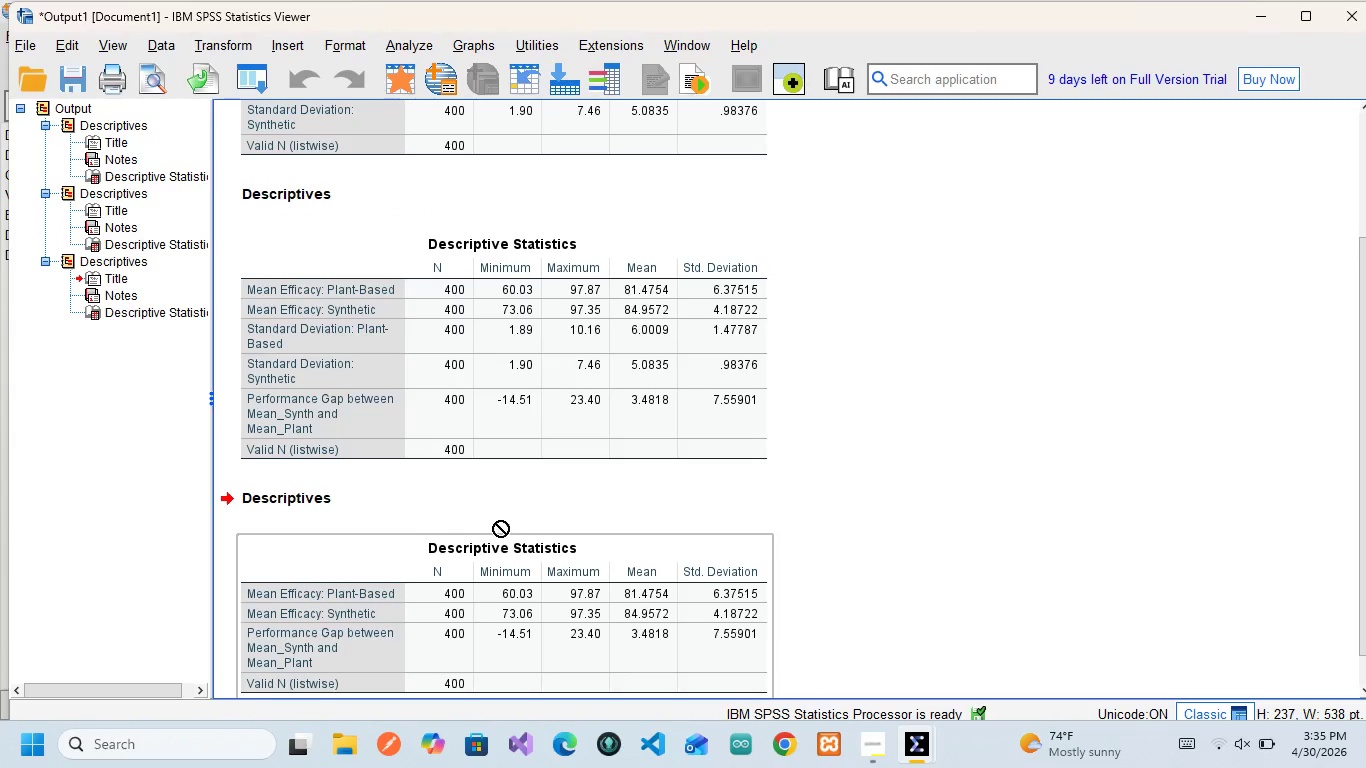 
scroll: coordinate [497, 498], scroll_direction: down, amount: 1.0
 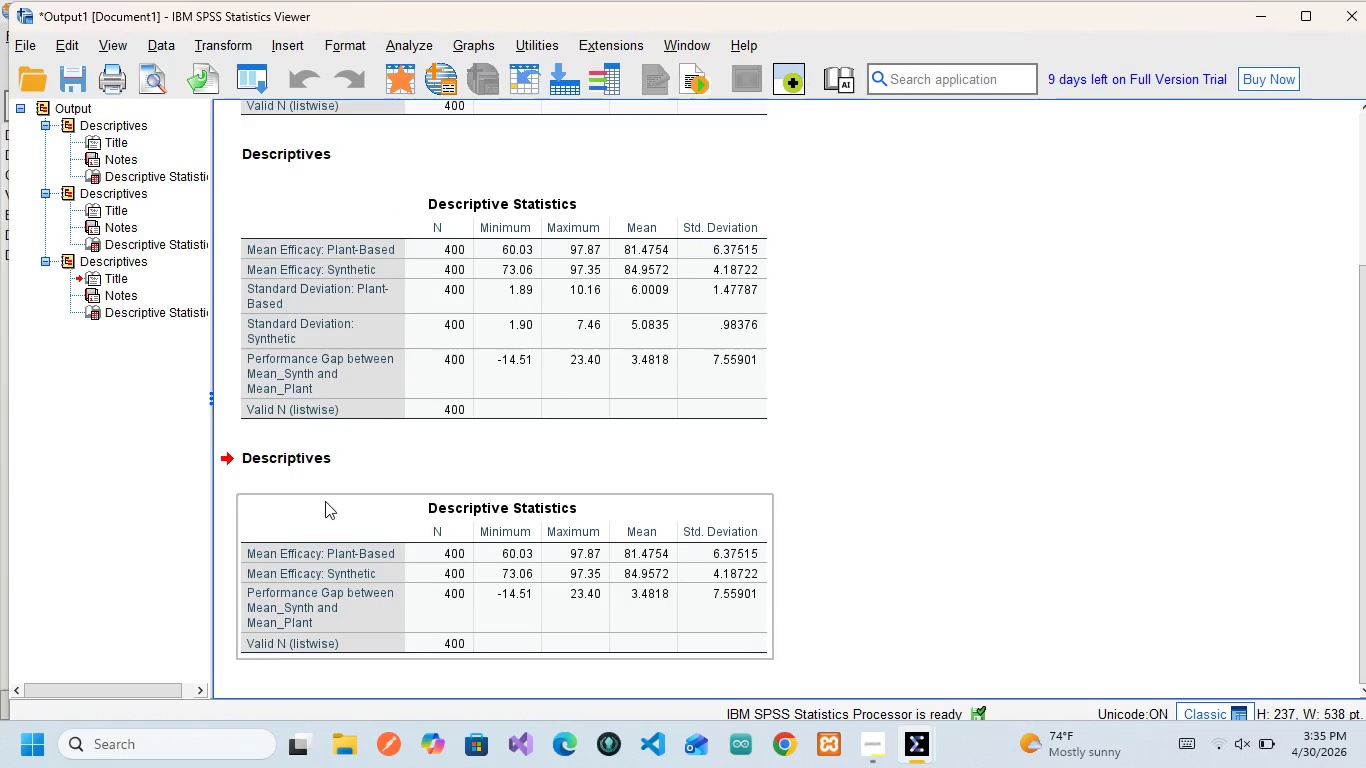 
wait(6.41)
 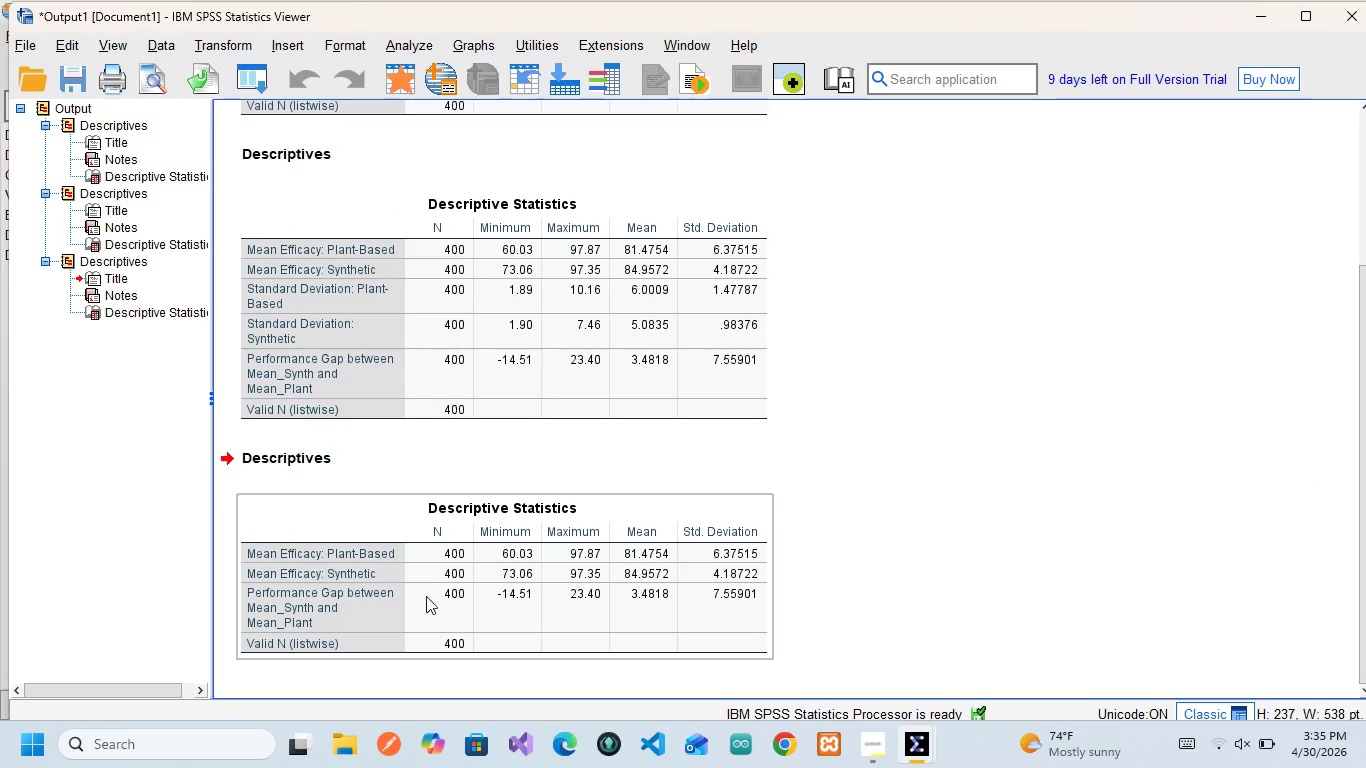 
mouse_move([341, 609])
 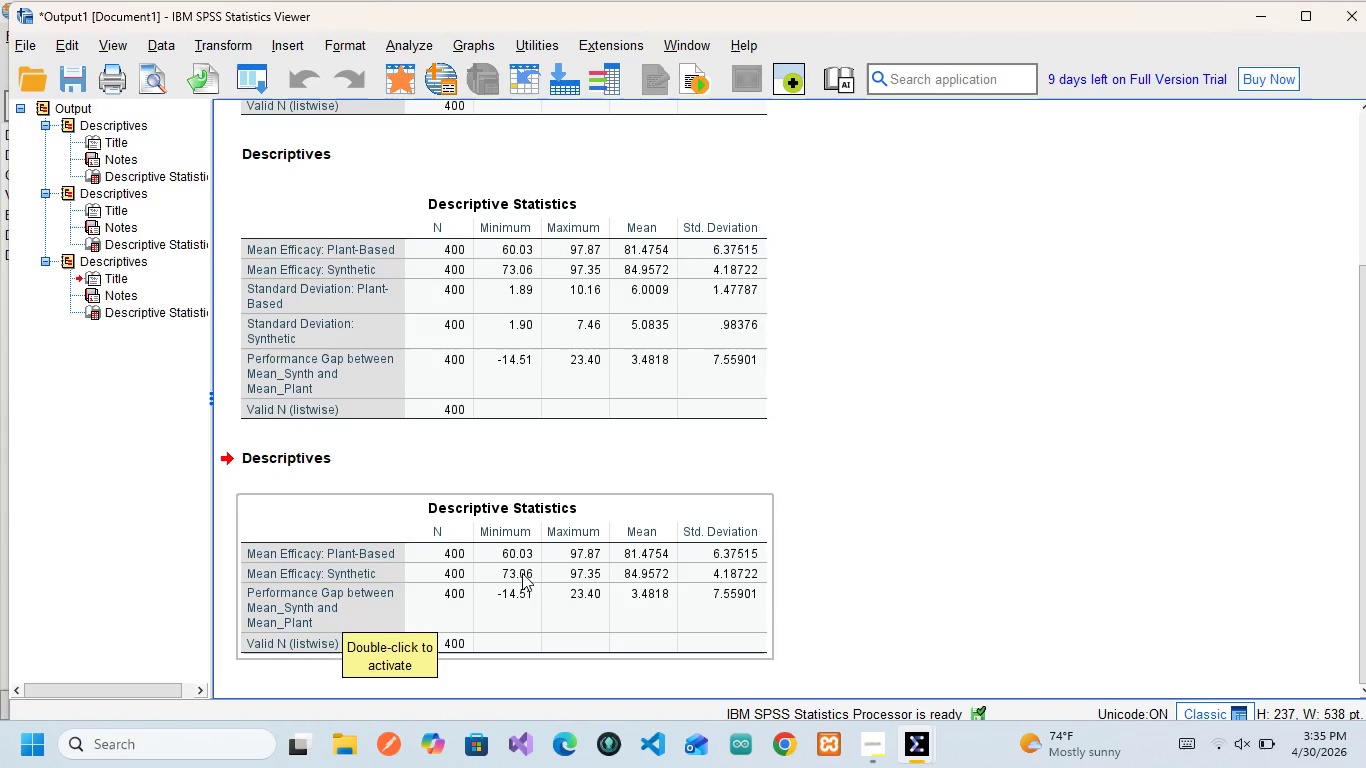 
wait(22.37)
 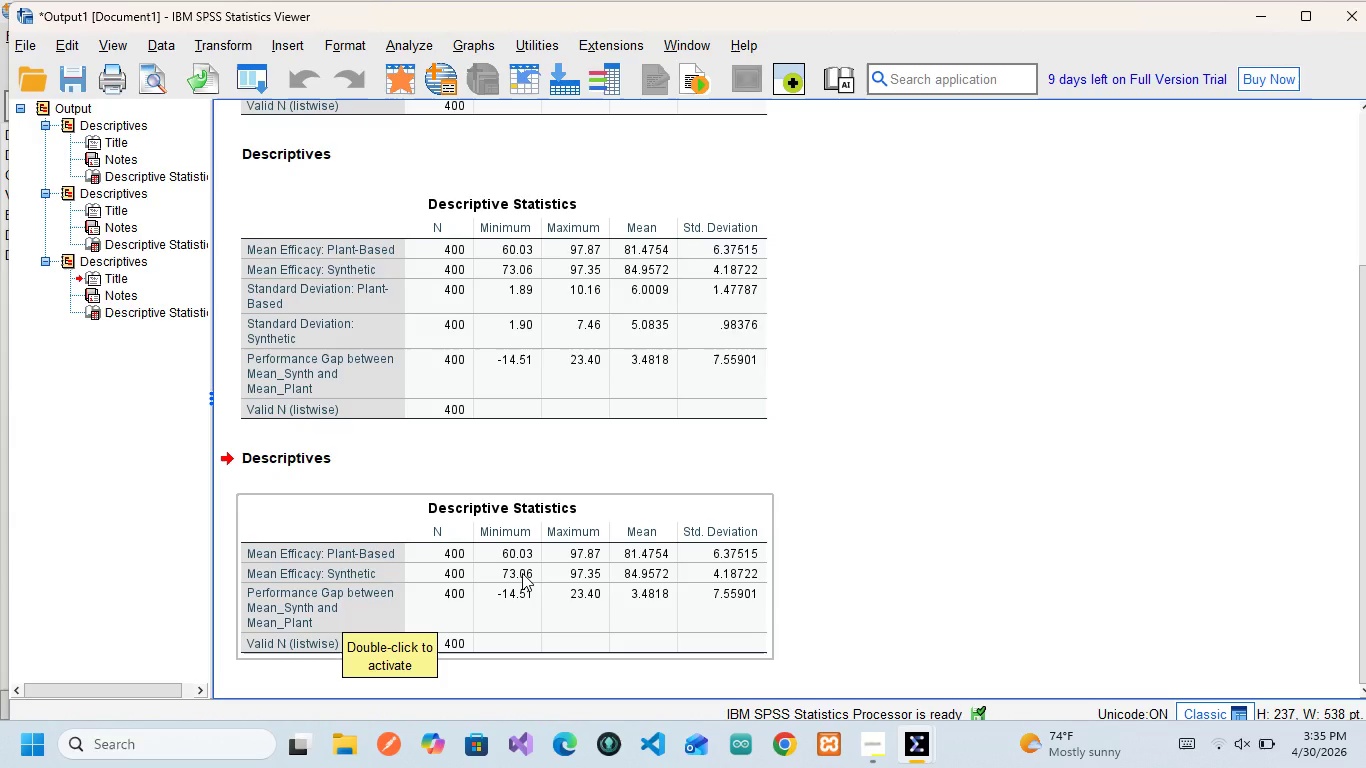 
left_click([633, 570])
 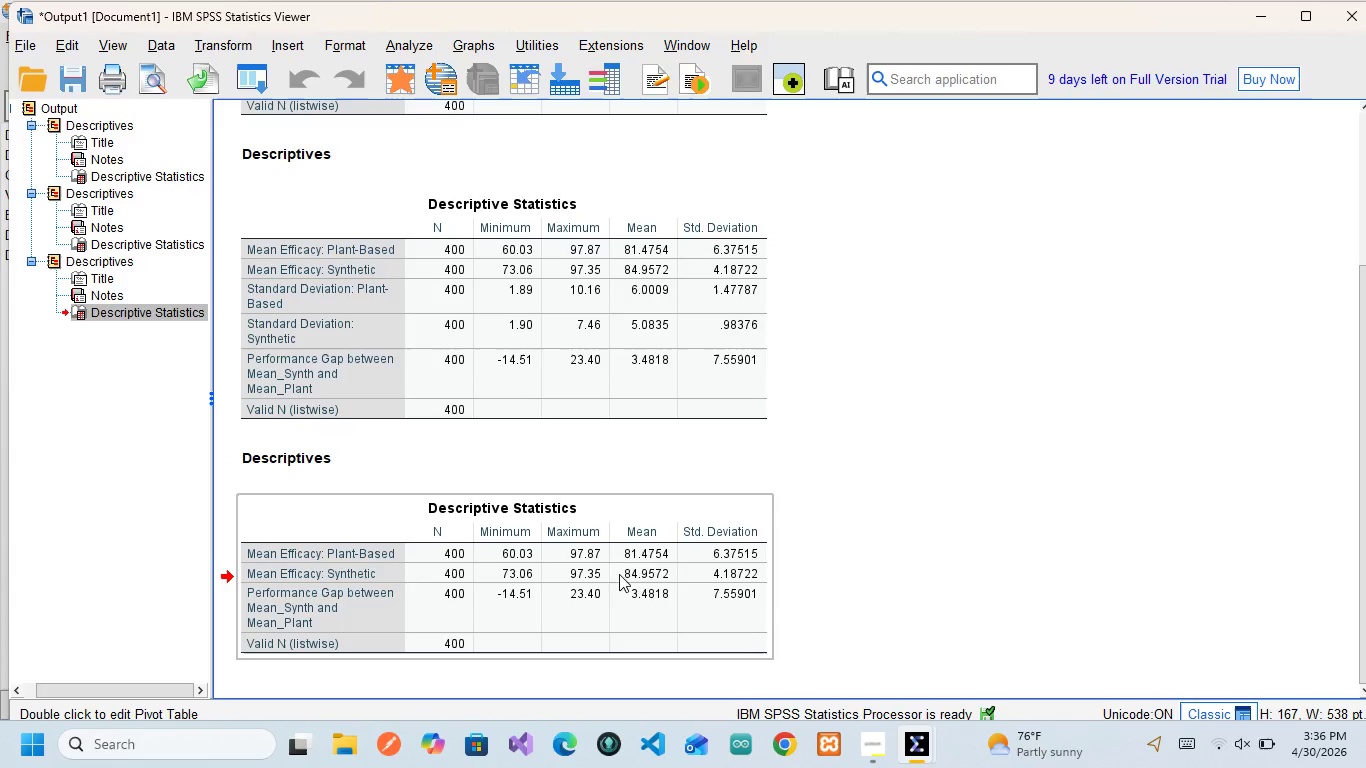 
wait(5.34)
 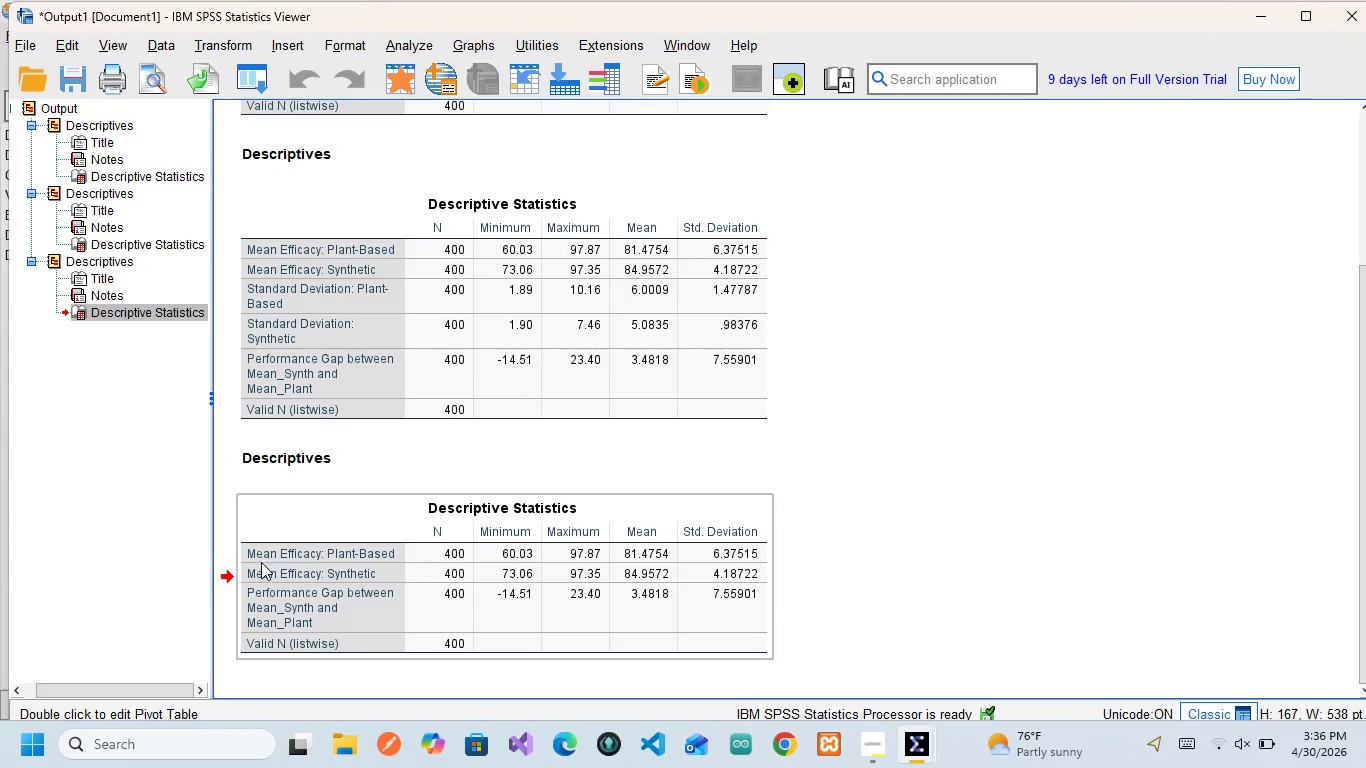 
left_click([341, 597])
 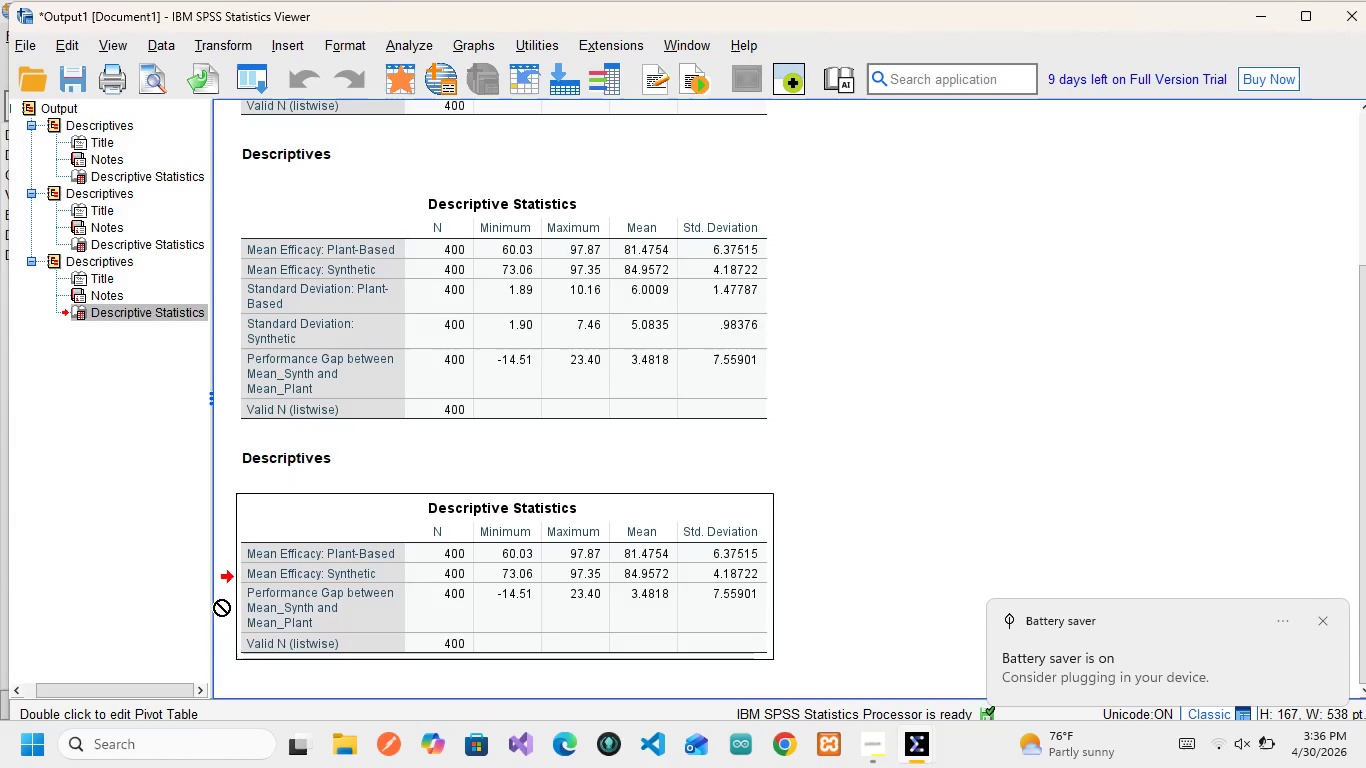 
wait(16.64)
 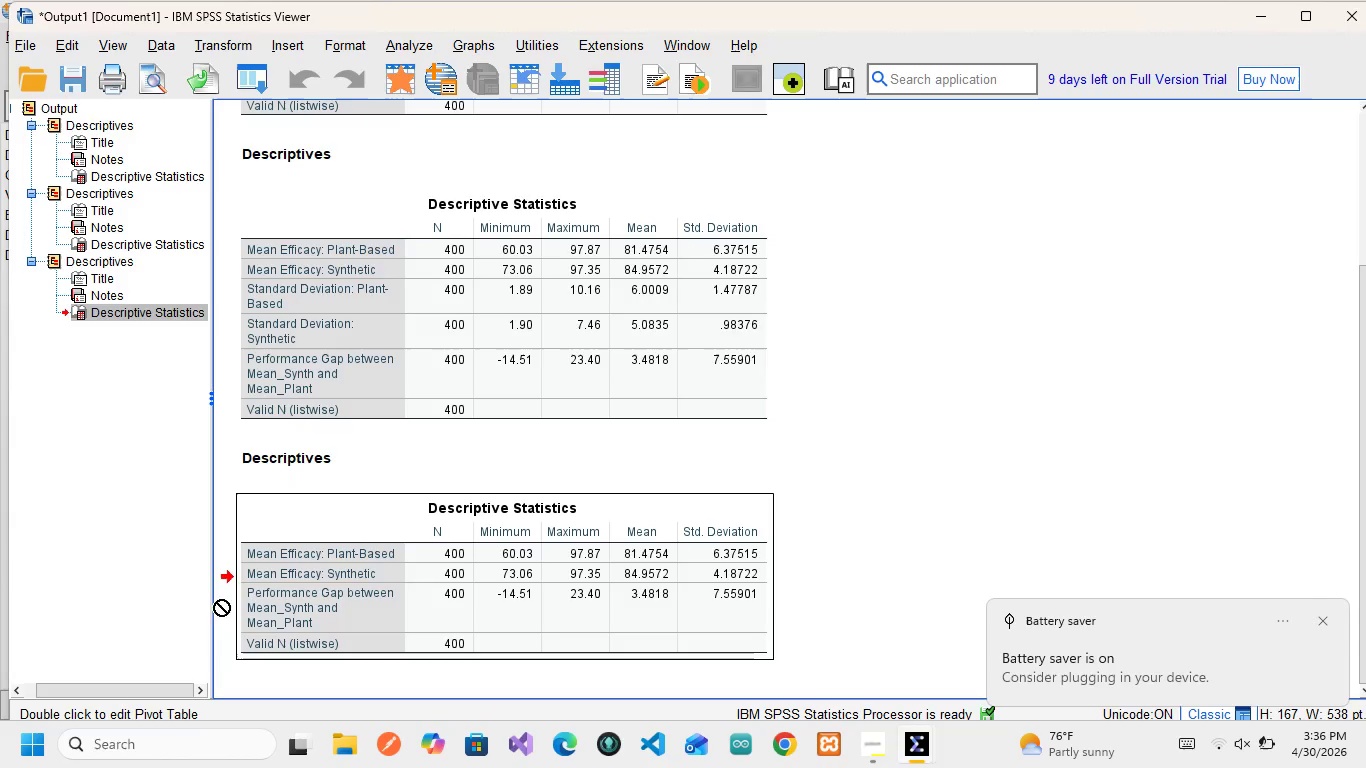 
left_click([1330, 620])
 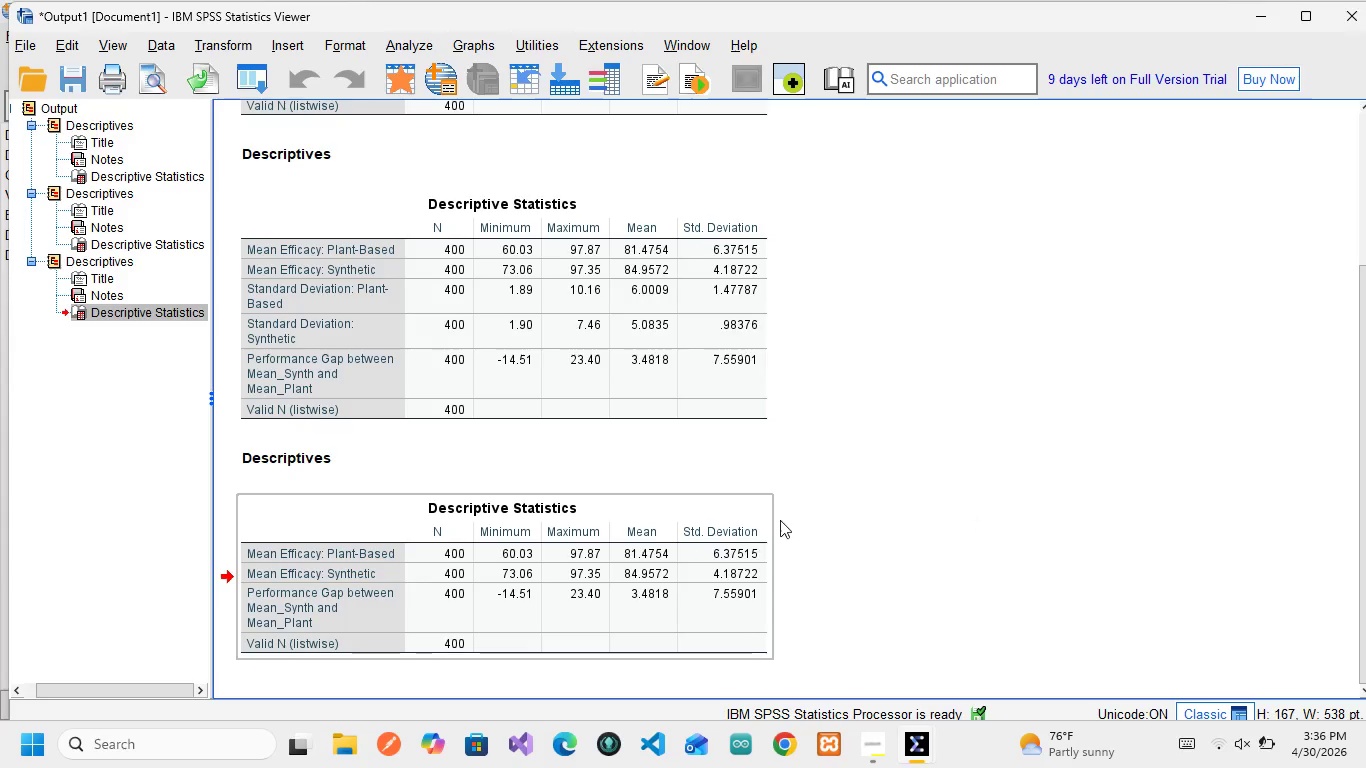 
wait(13.66)
 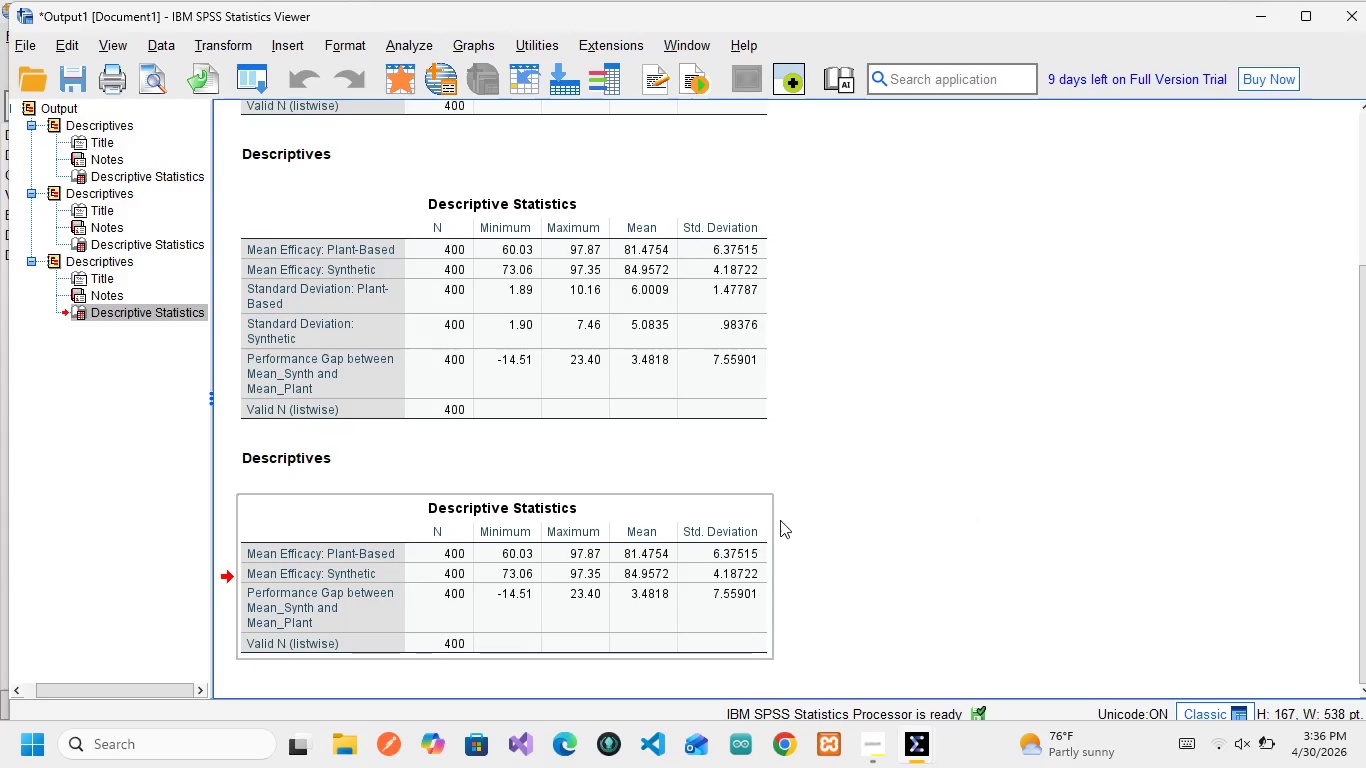 
left_click([1311, 13])
 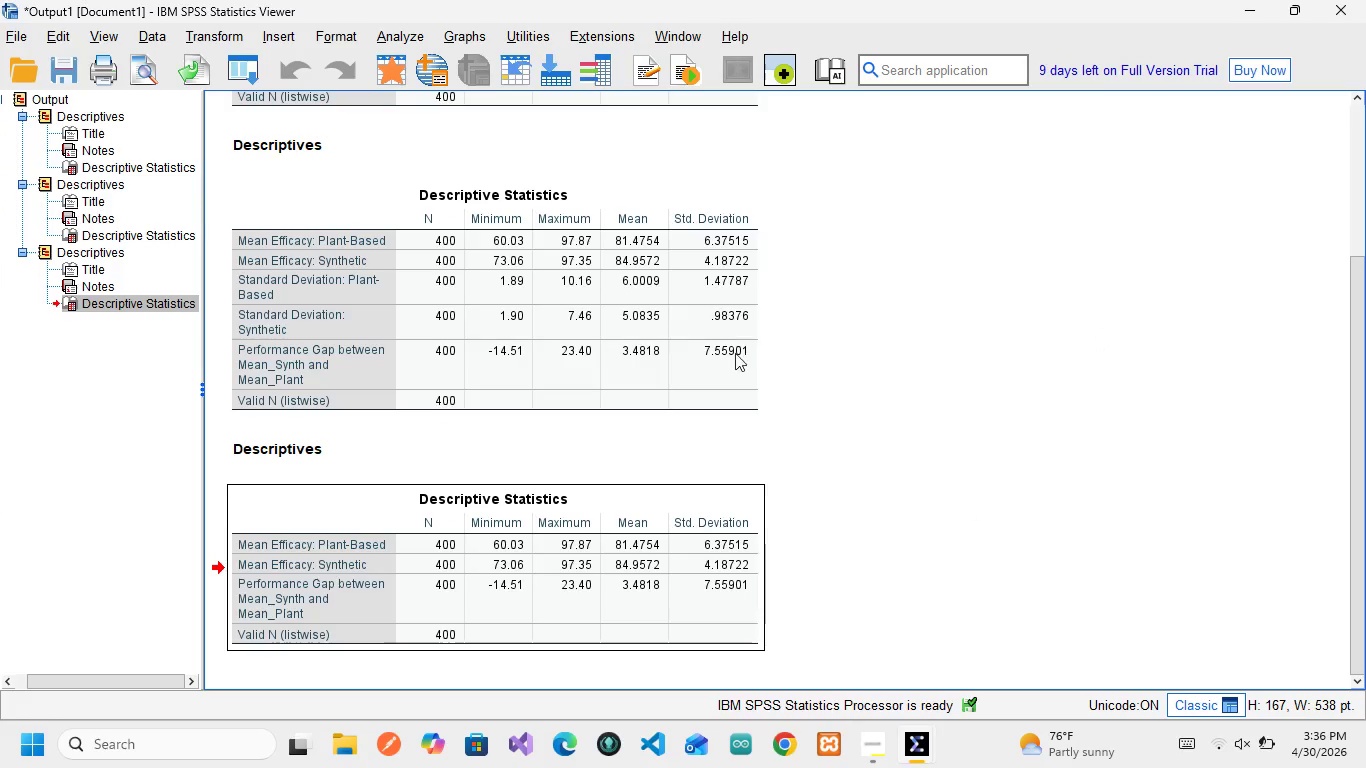 
mouse_move([428, 284])
 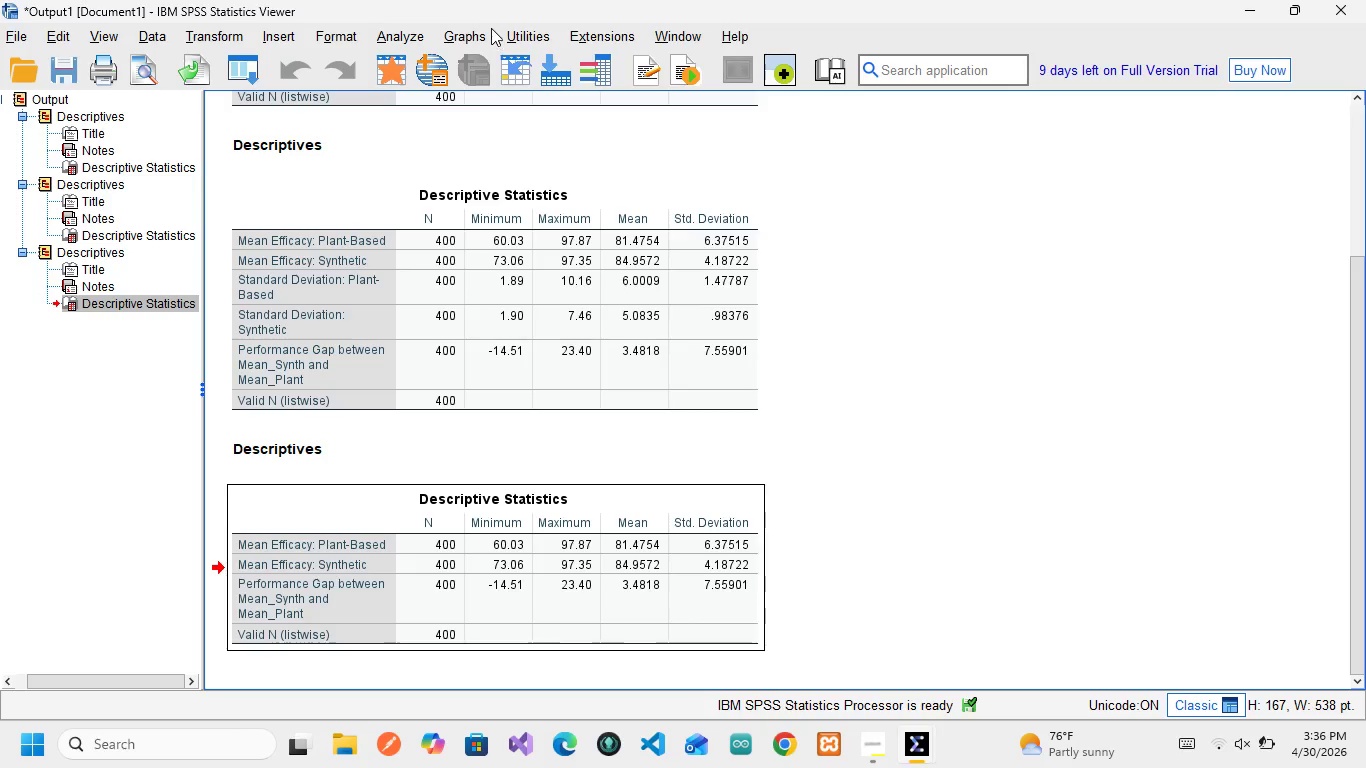 
left_click([476, 30])
 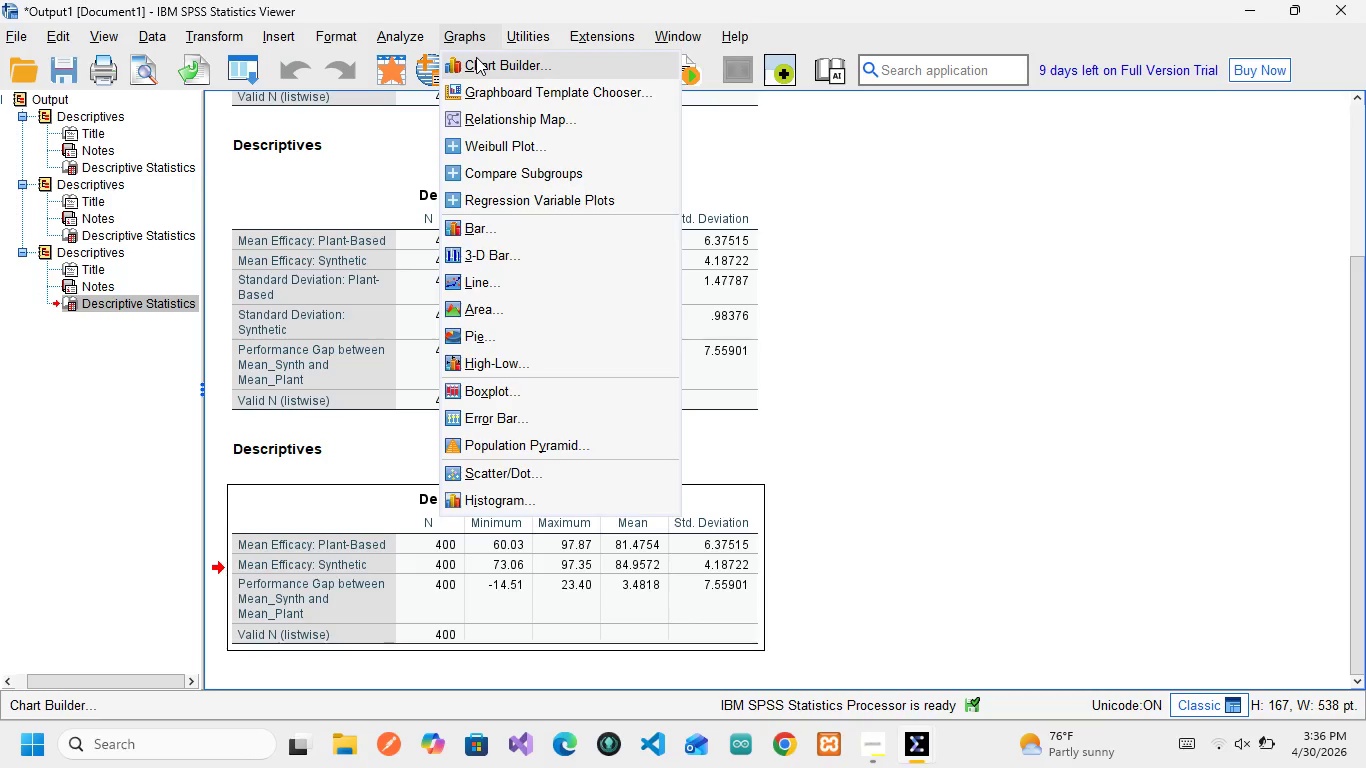 
left_click([476, 57])
 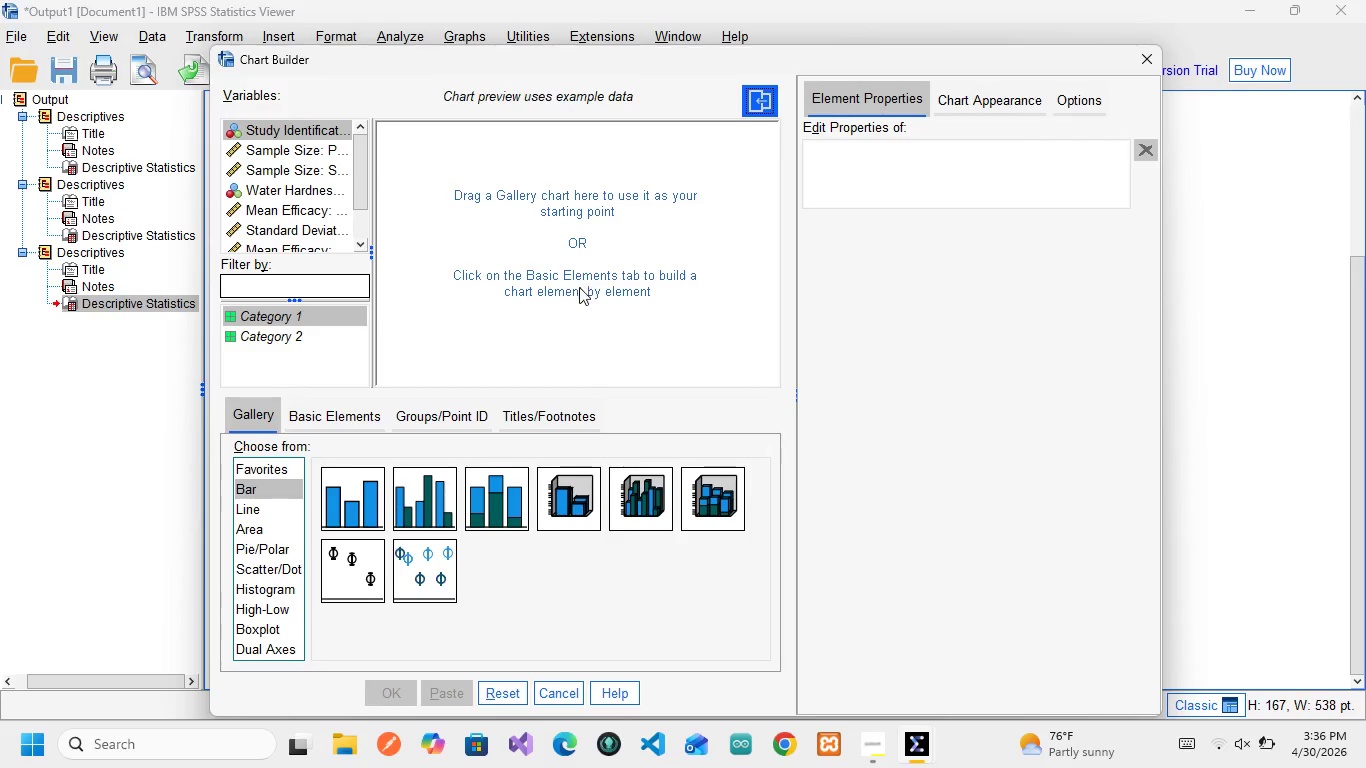 
wait(15.86)
 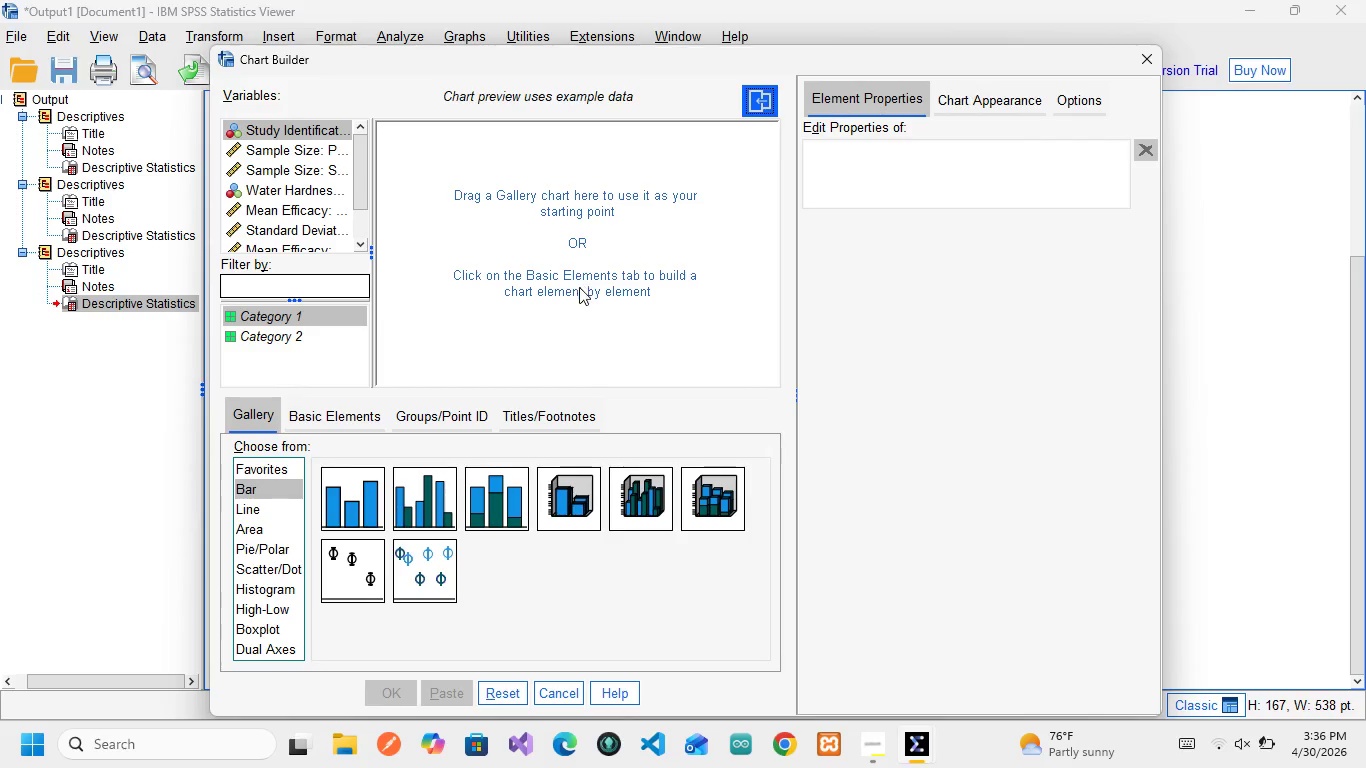 
left_click([273, 569])
 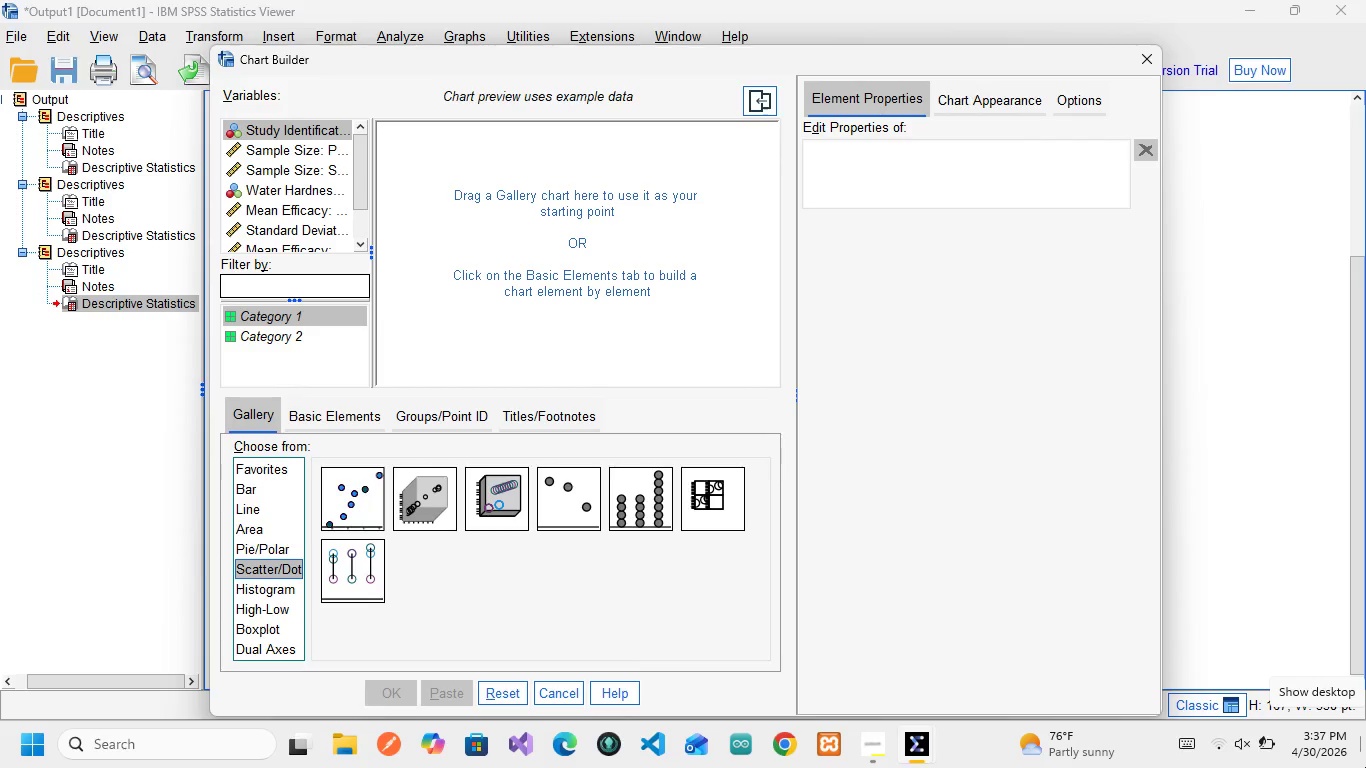 
wait(21.85)
 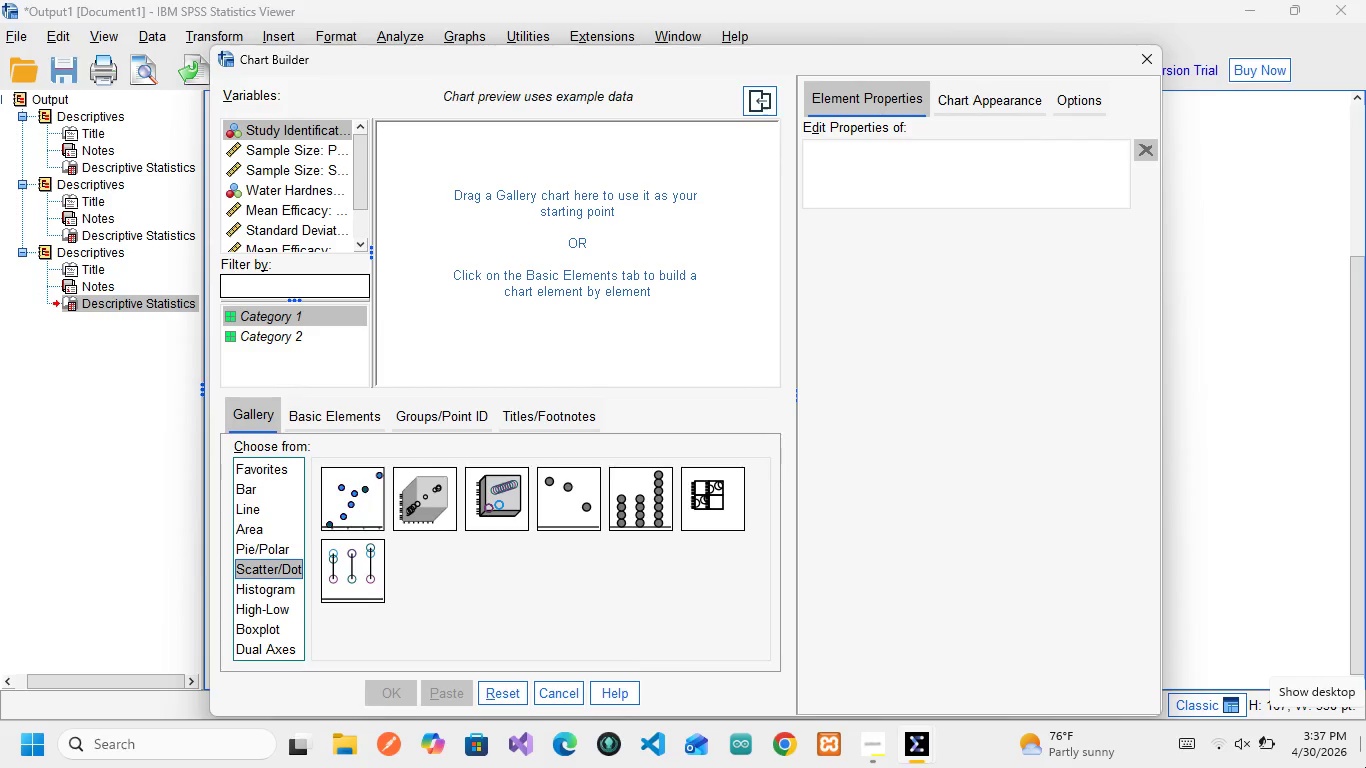 
mouse_move([322, 507])
 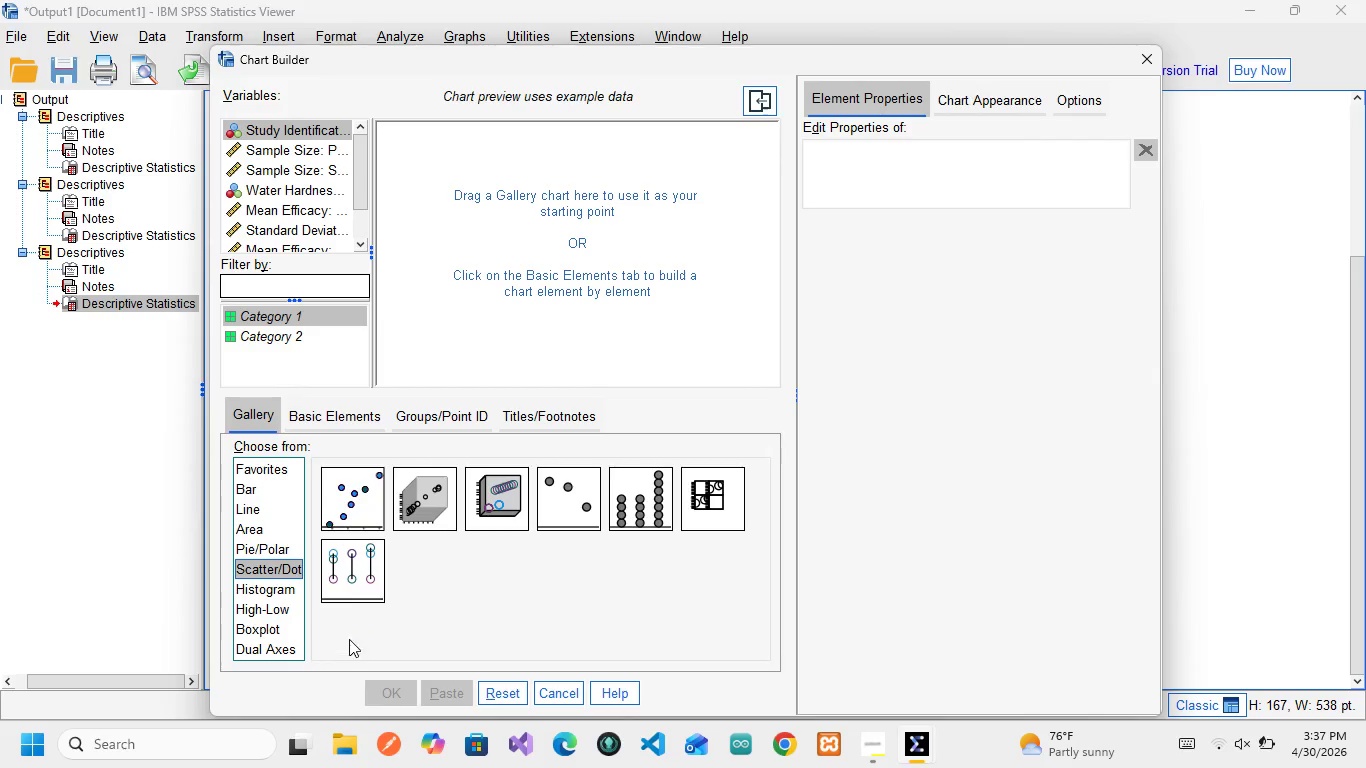 
wait(6.12)
 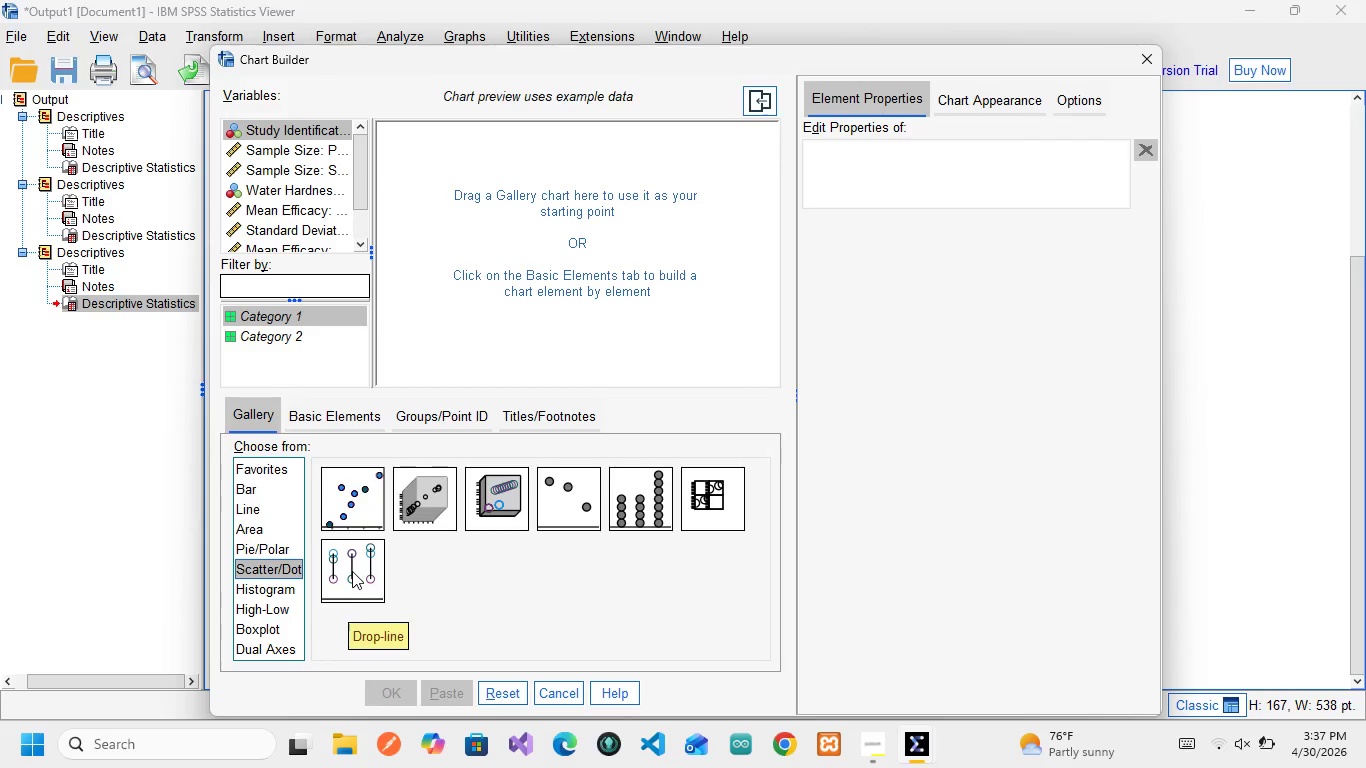 
left_click_drag(start_coordinate=[368, 511], to_coordinate=[578, 296])
 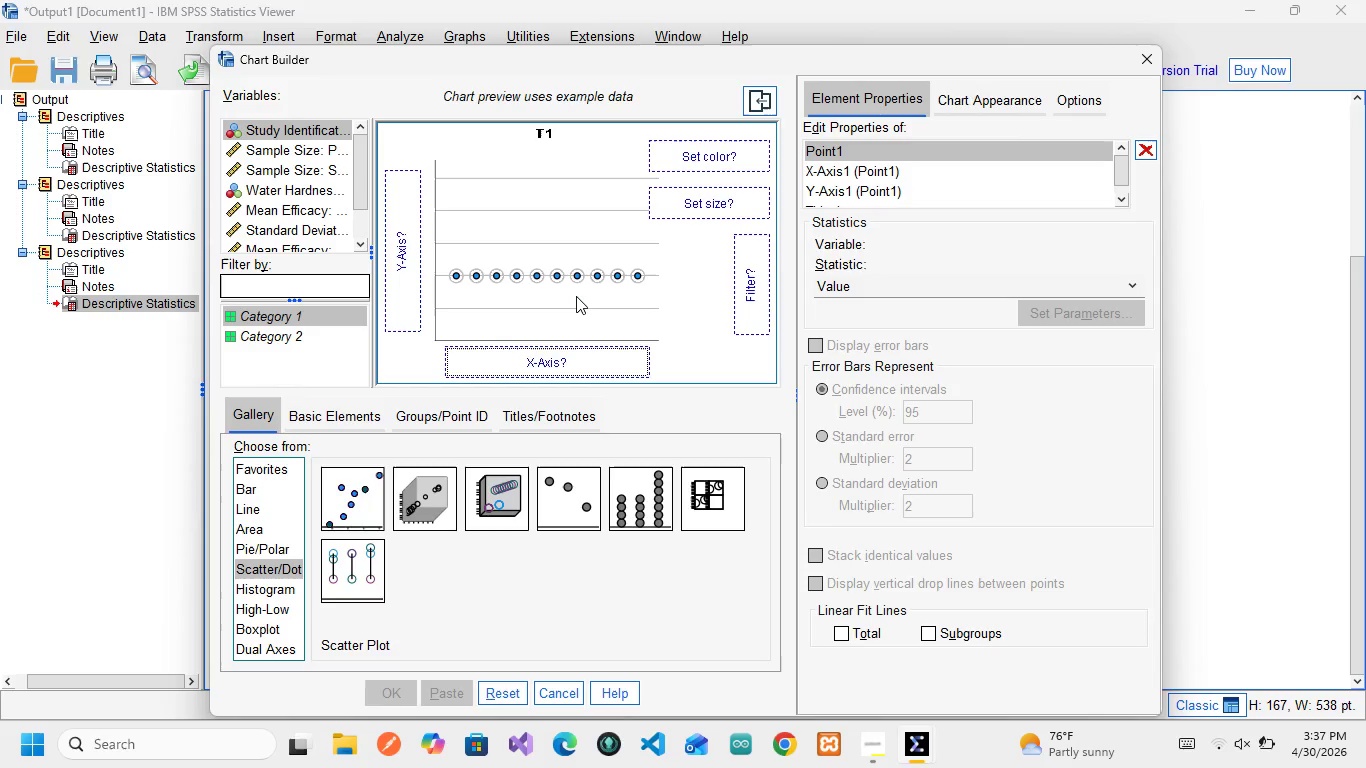 
mouse_move([749, 133])
 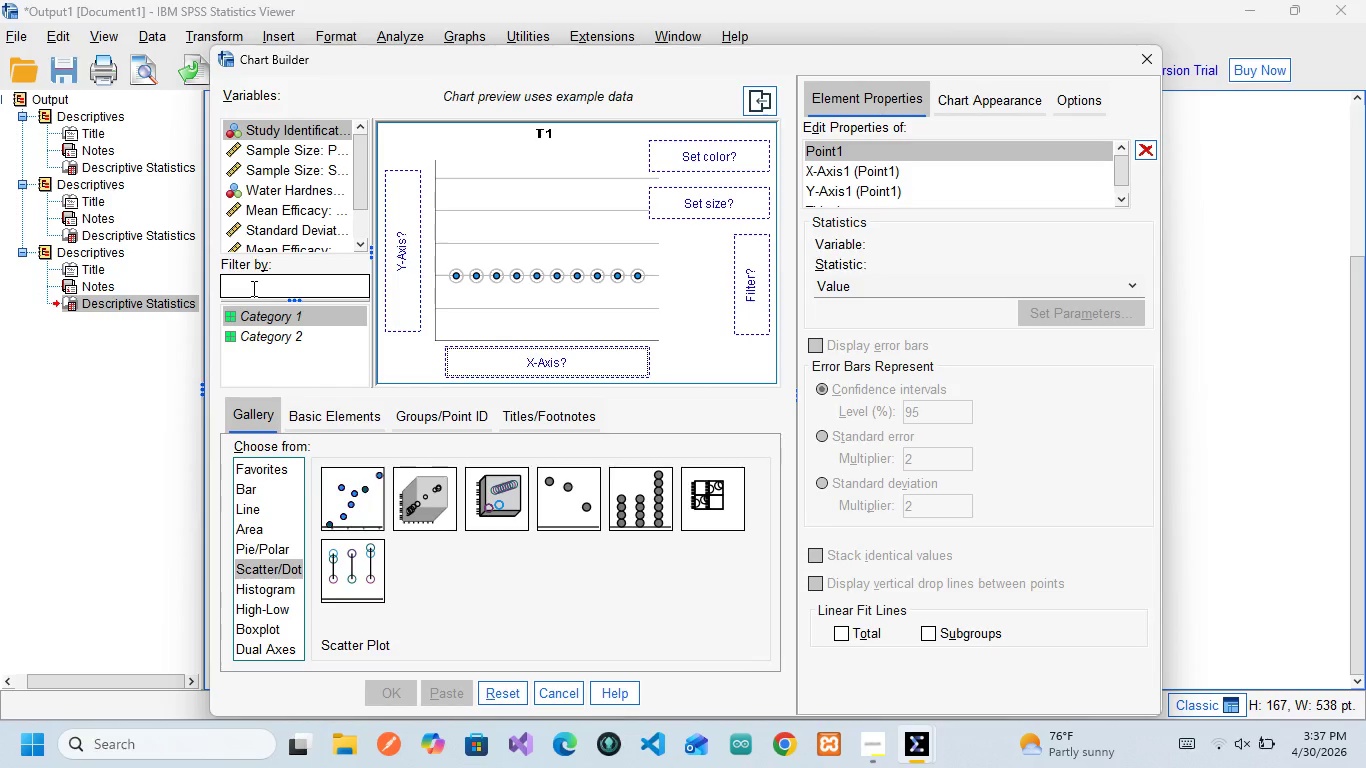 
wait(17.24)
 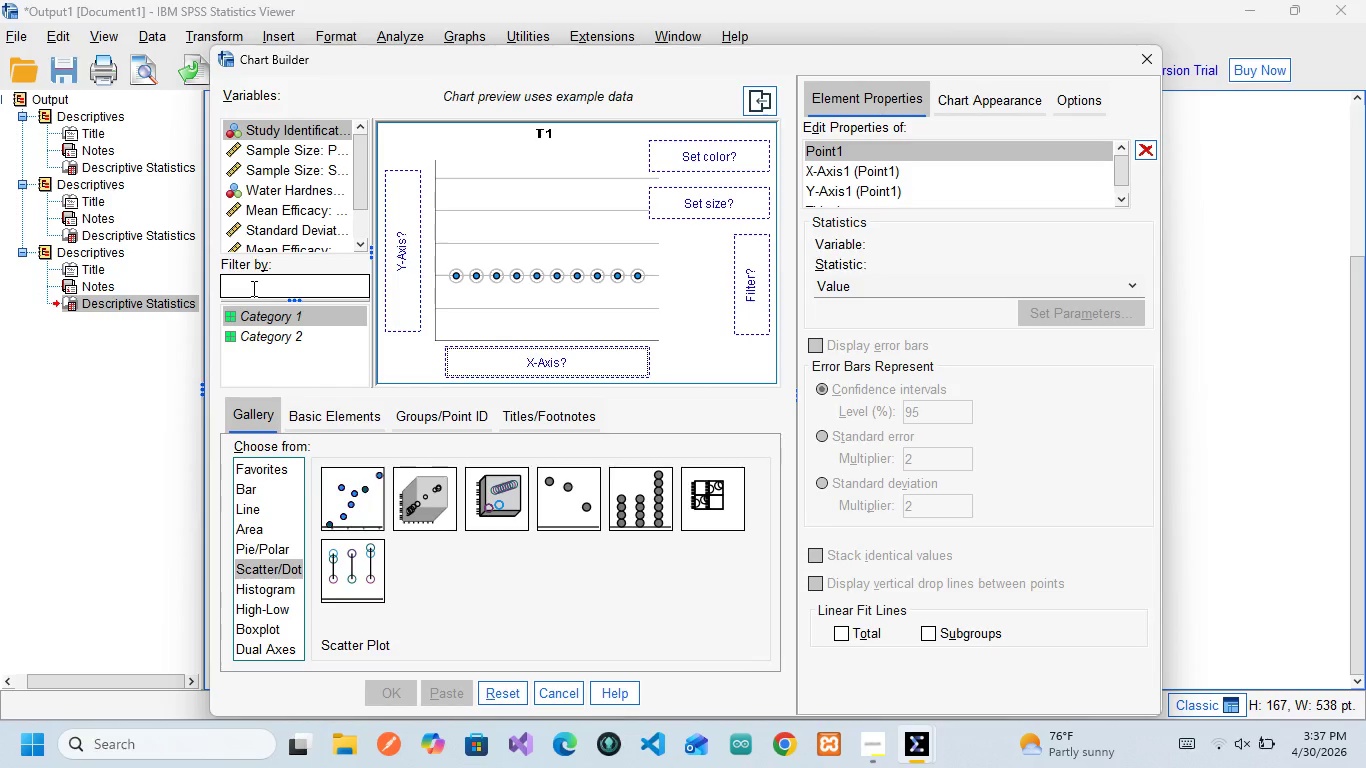 
left_click([285, 153])
 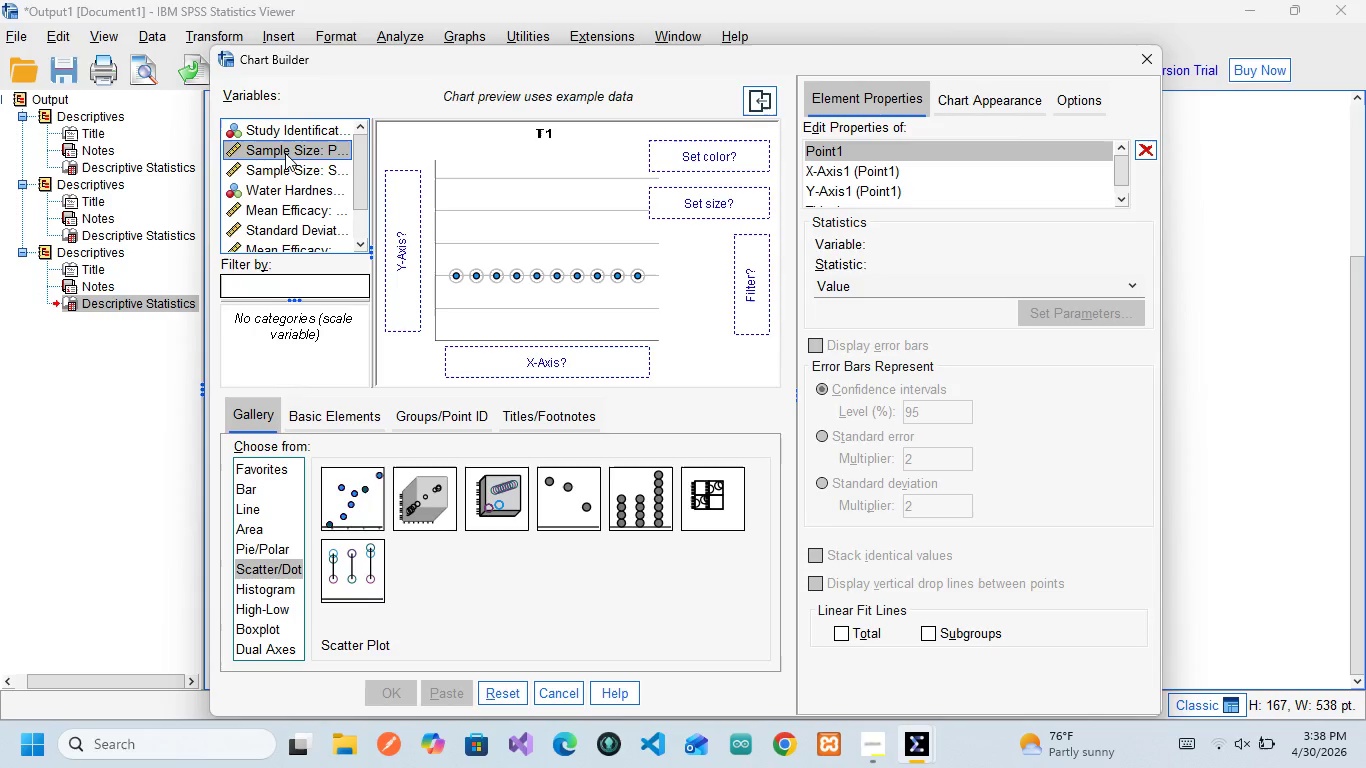 
left_click_drag(start_coordinate=[285, 153], to_coordinate=[524, 351])
 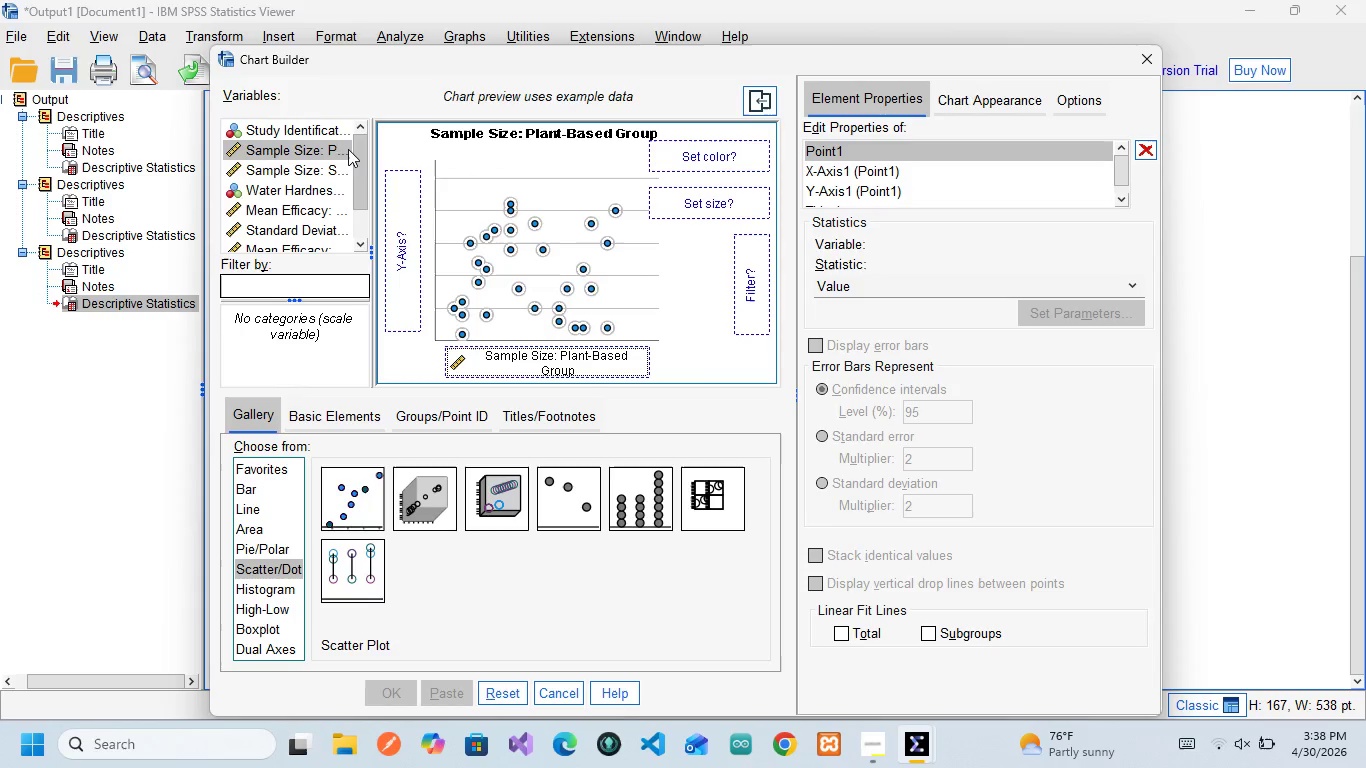 
wait(9.97)
 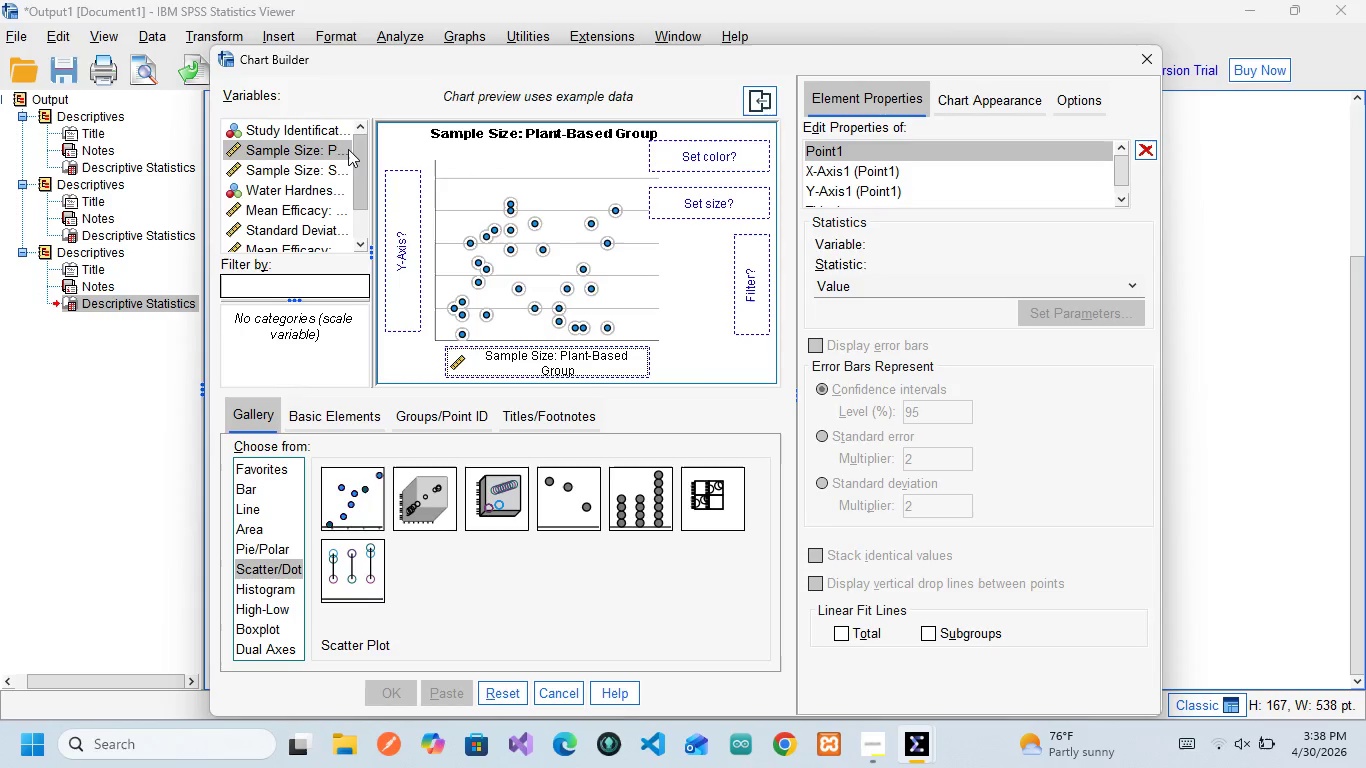 
left_click([295, 245])
 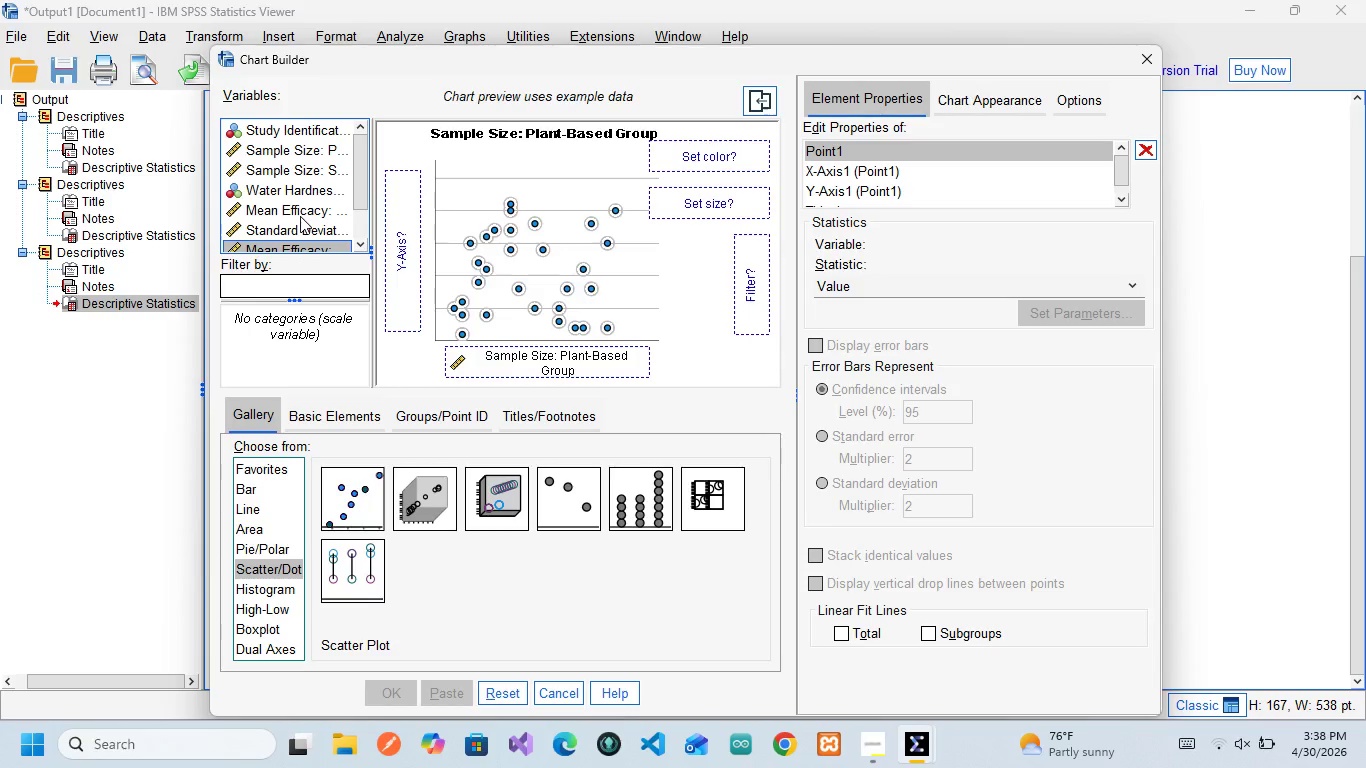 
scroll: coordinate [300, 216], scroll_direction: down, amount: 1.0
 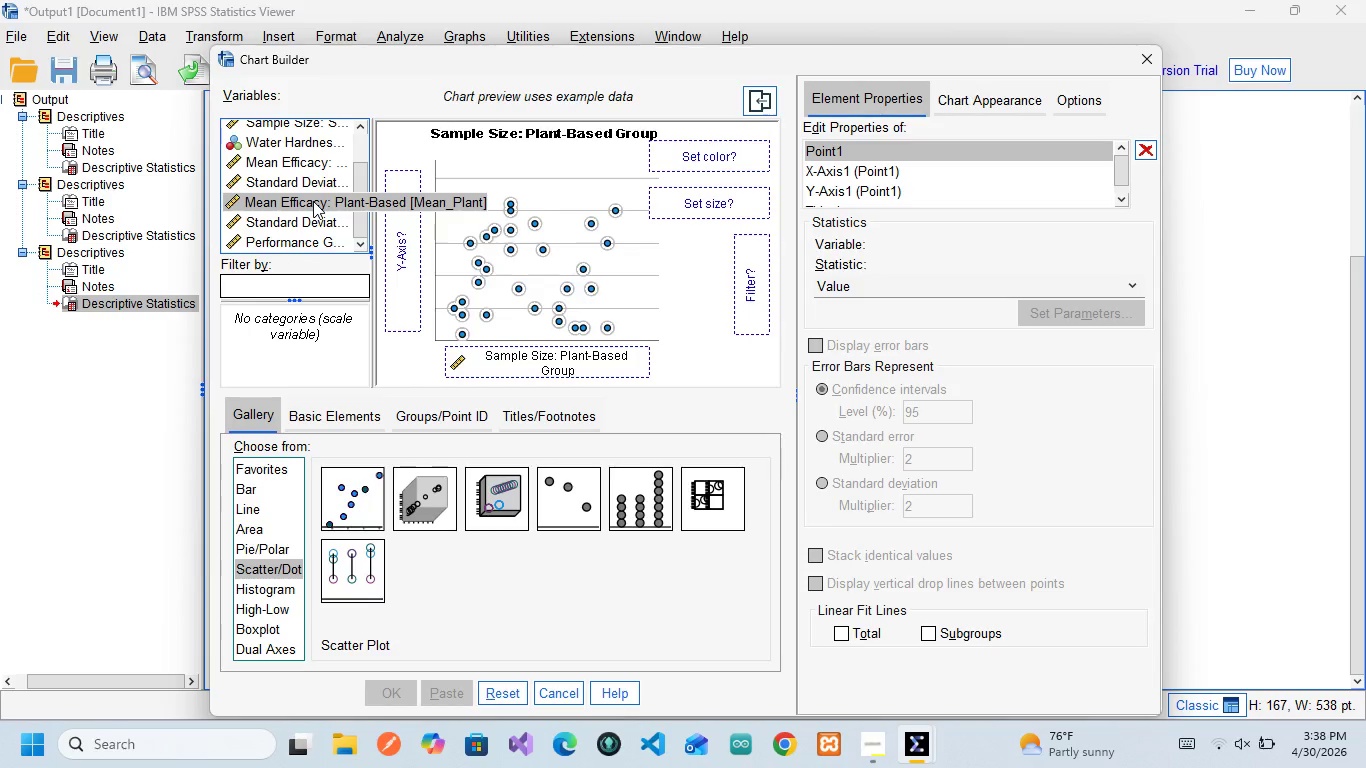 
left_click_drag(start_coordinate=[313, 201], to_coordinate=[403, 236])
 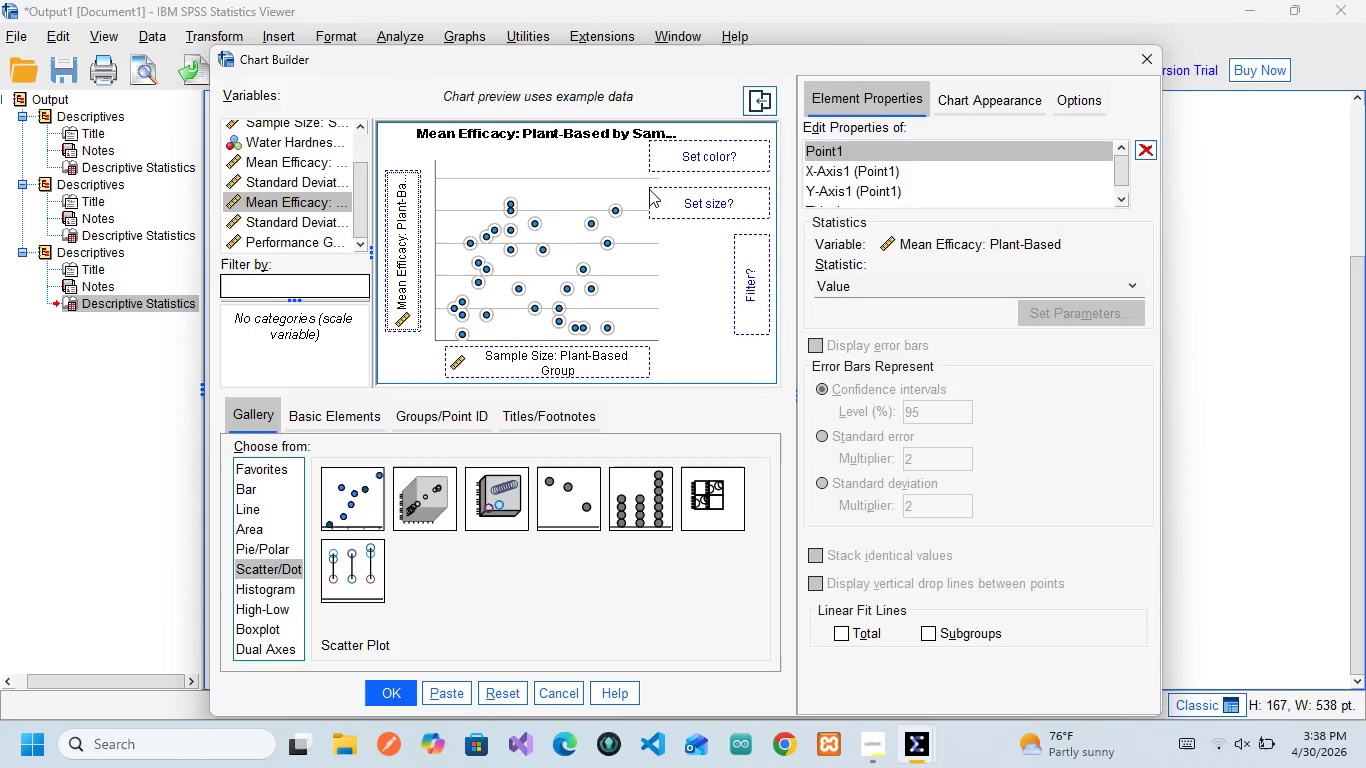 
wait(13.48)
 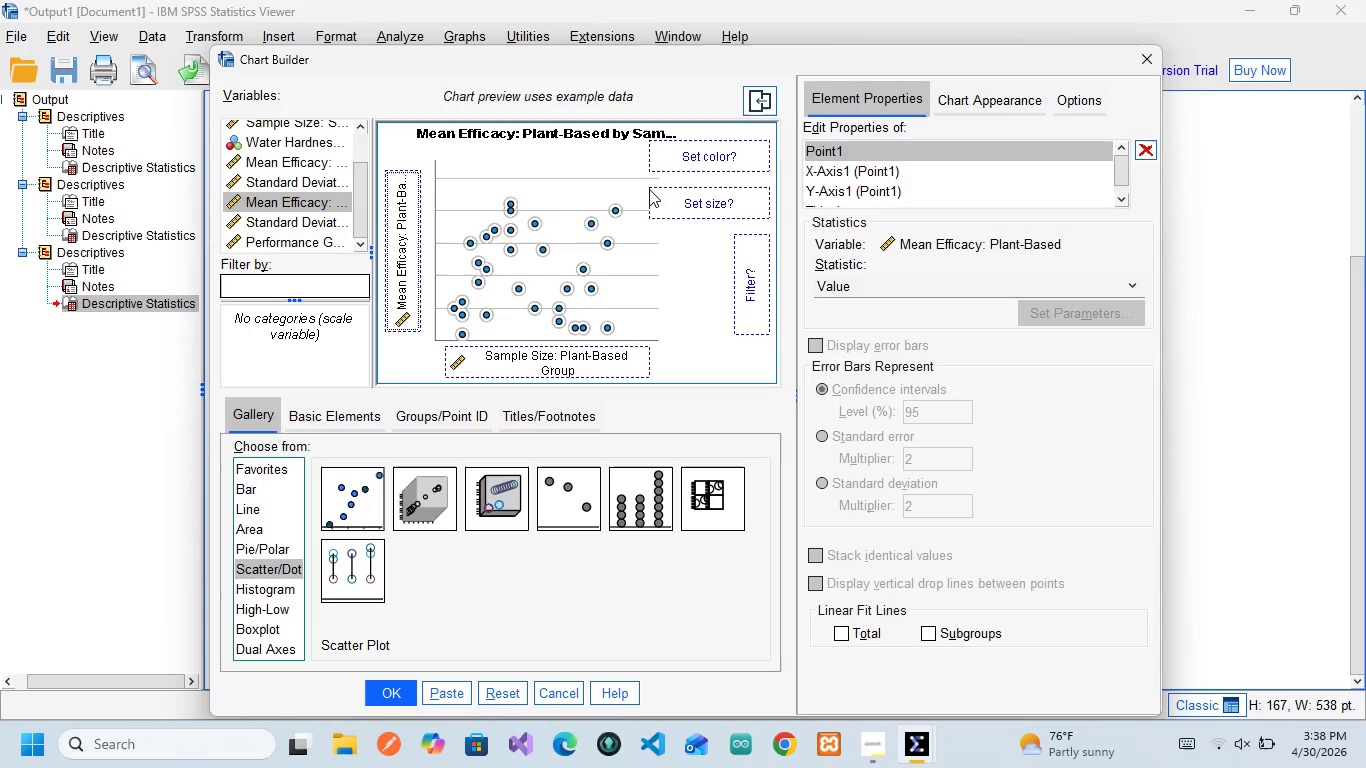 
left_click([313, 147])
 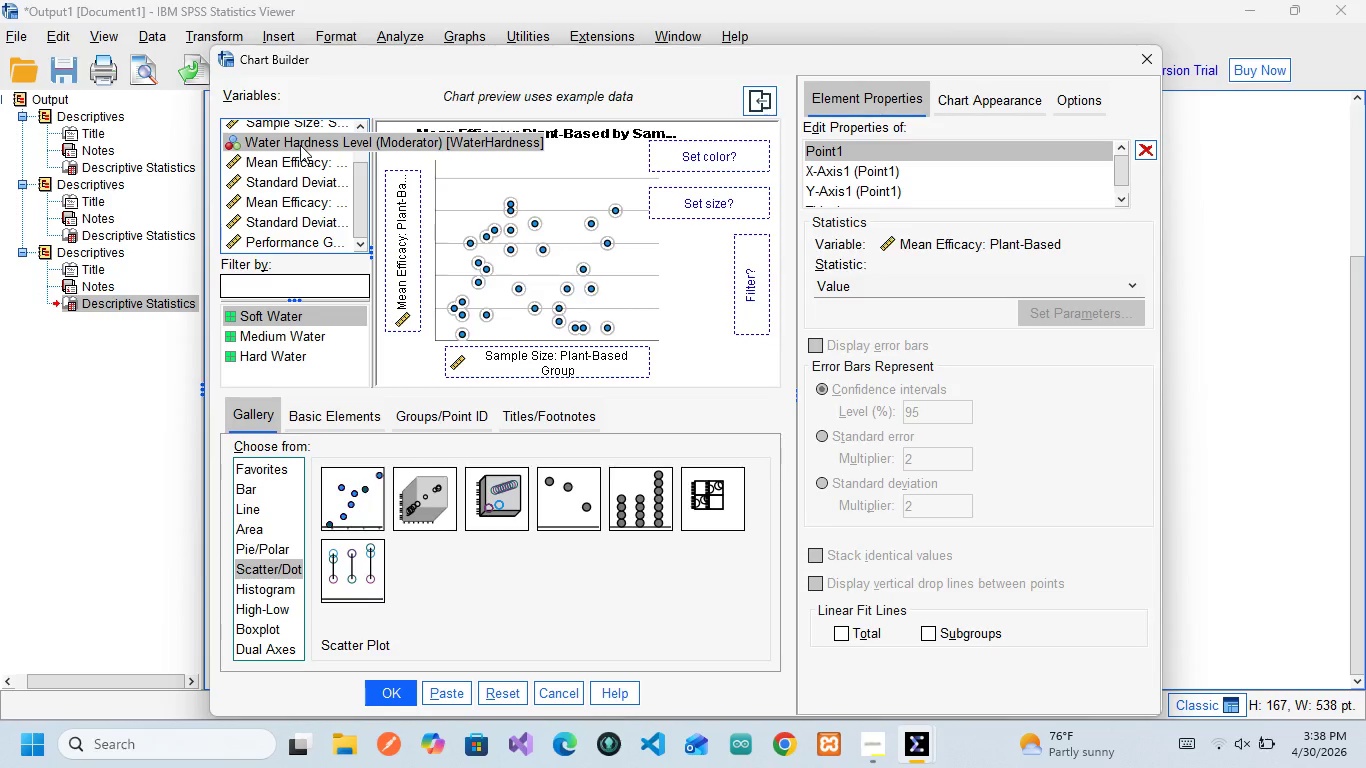 
left_click_drag(start_coordinate=[300, 145], to_coordinate=[735, 156])
 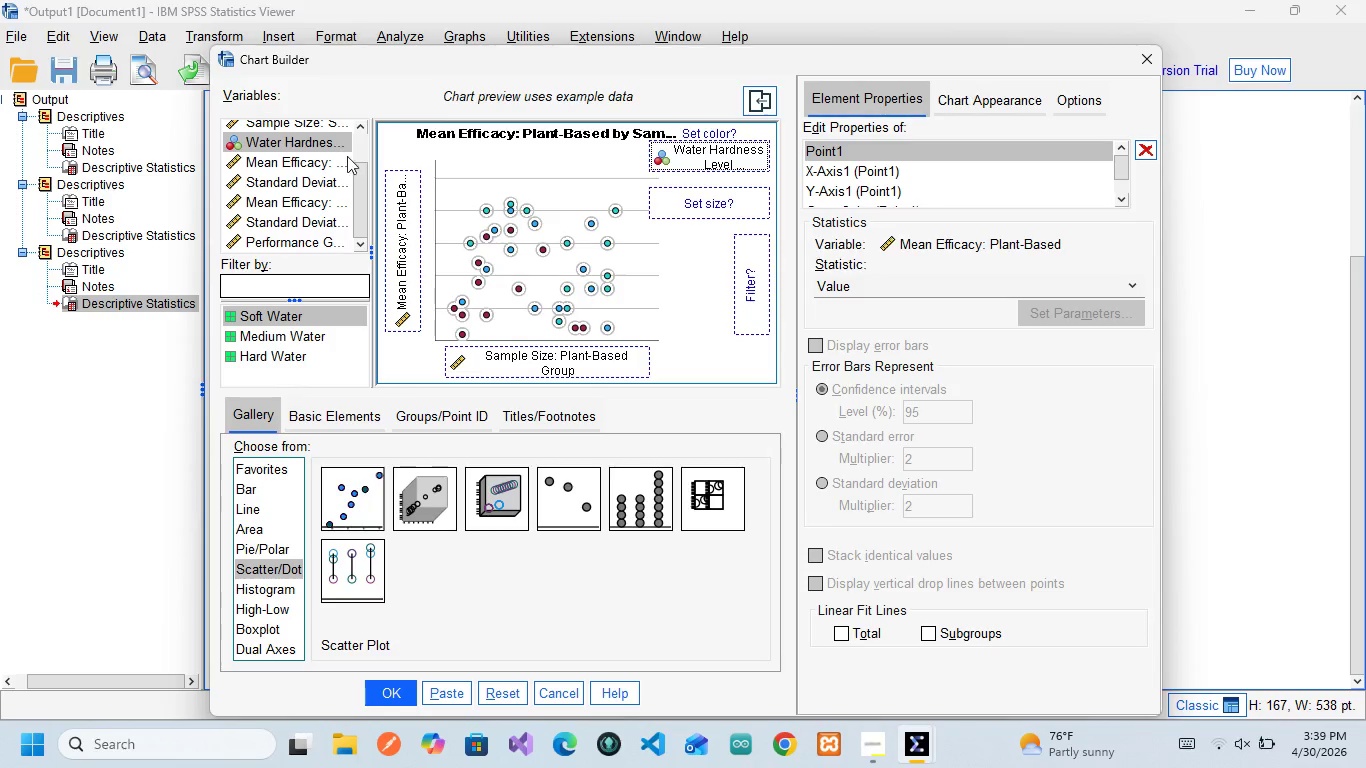 
wait(26.81)
 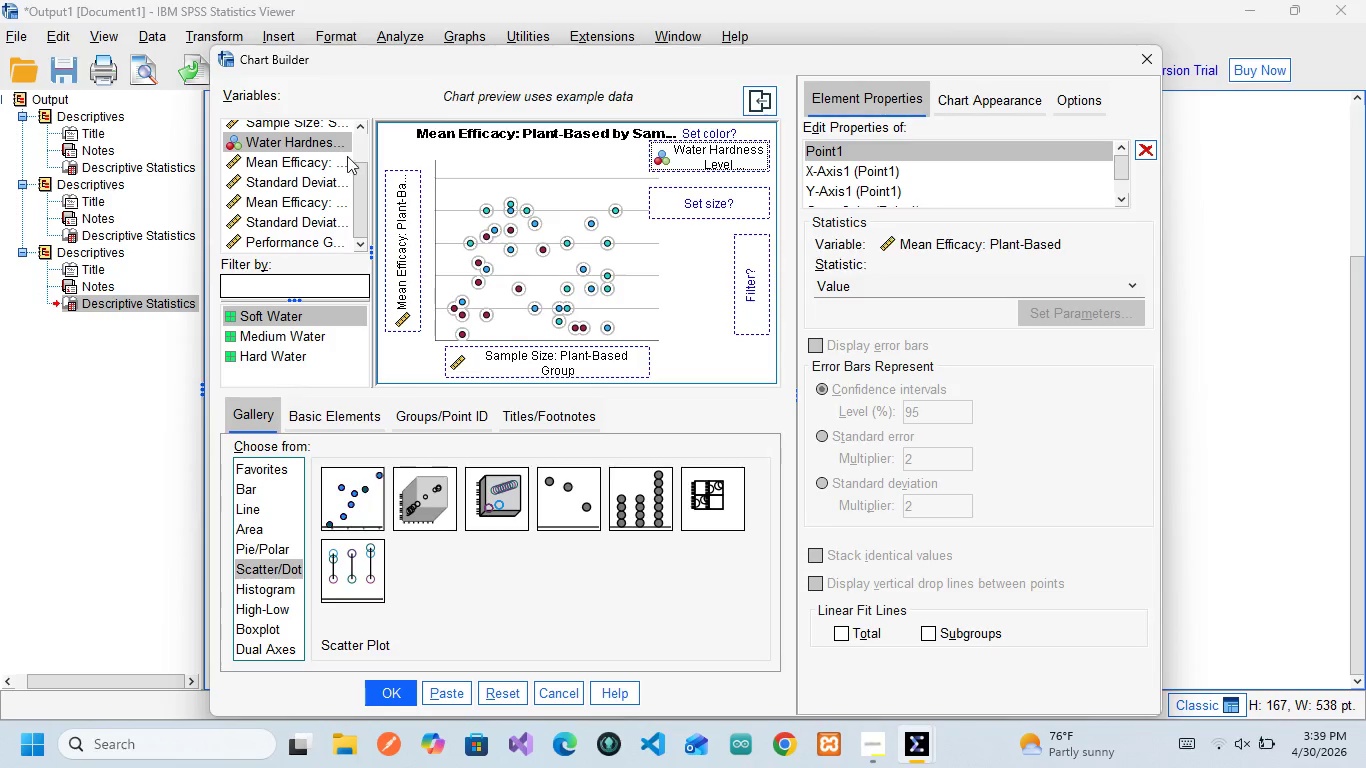 
left_click([301, 333])
 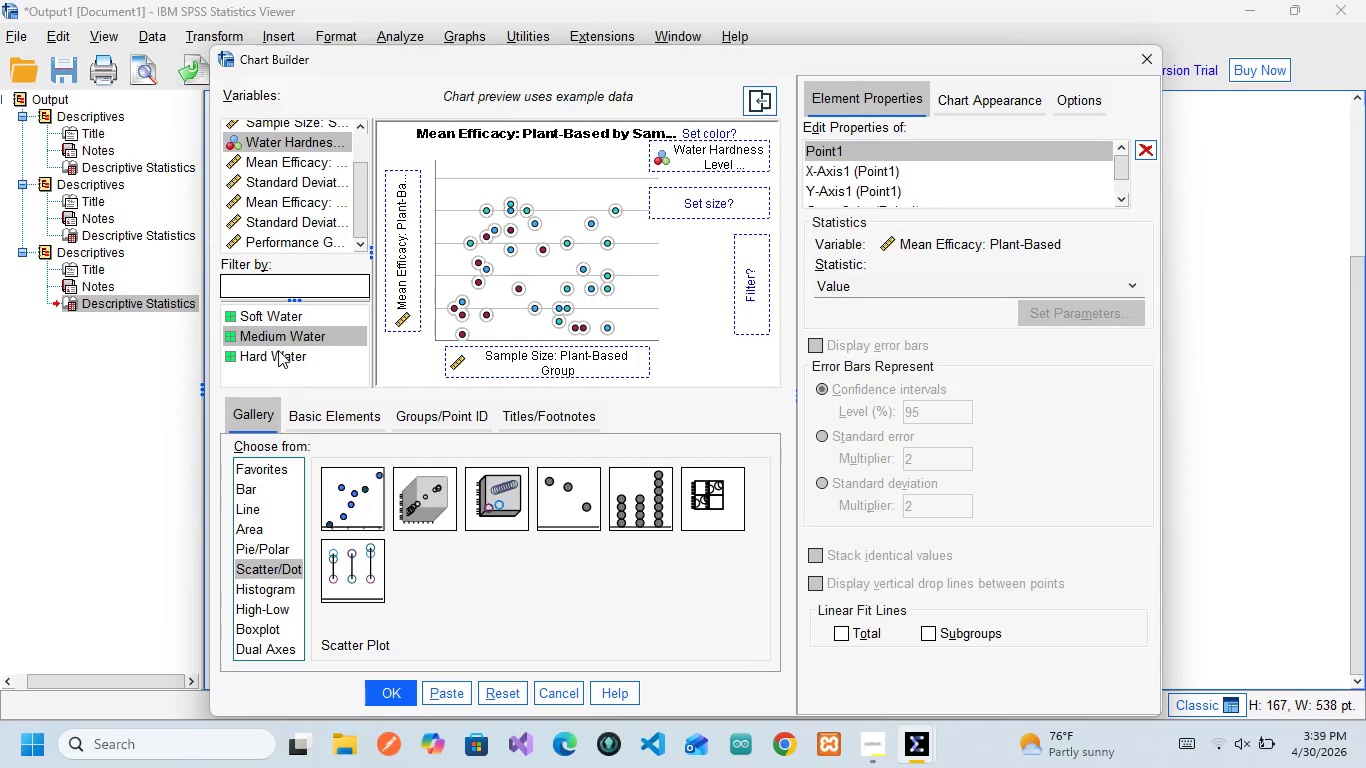 
left_click([278, 350])
 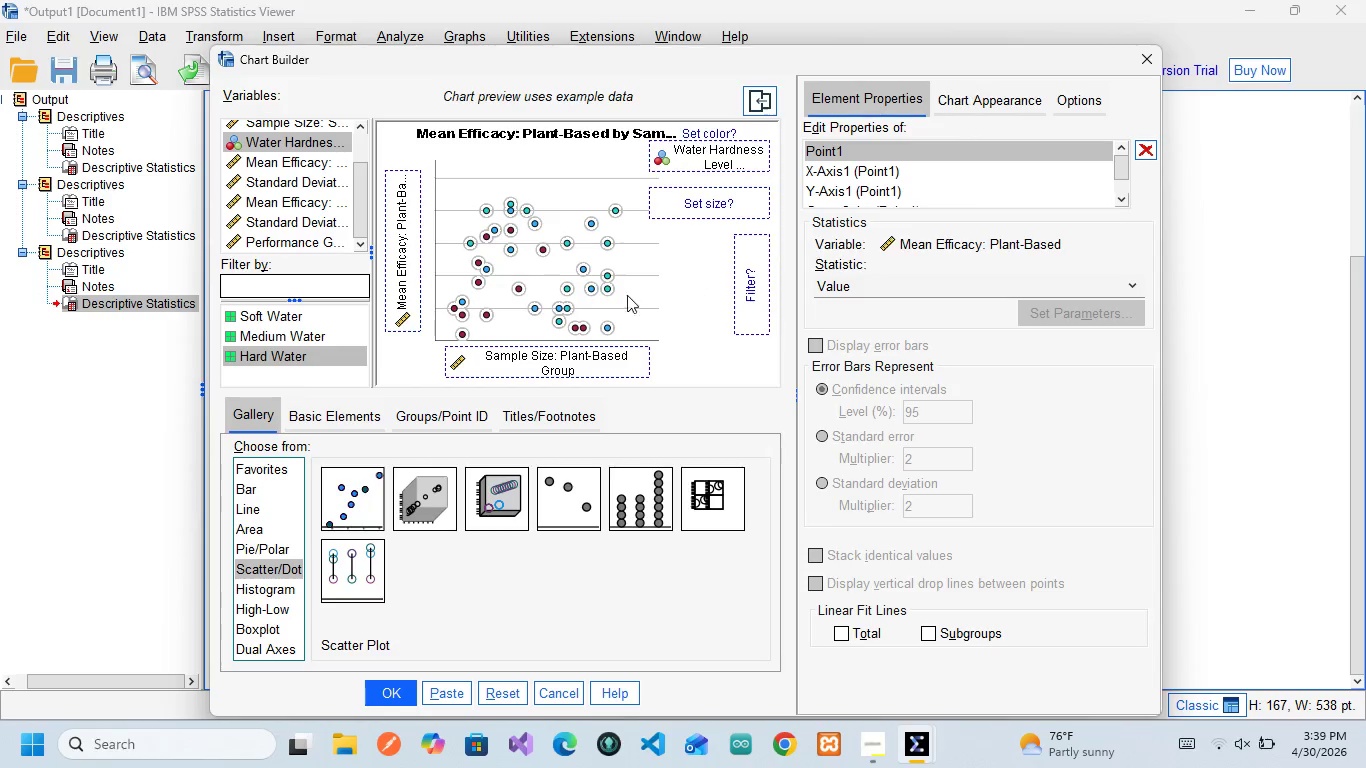 
wait(15.11)
 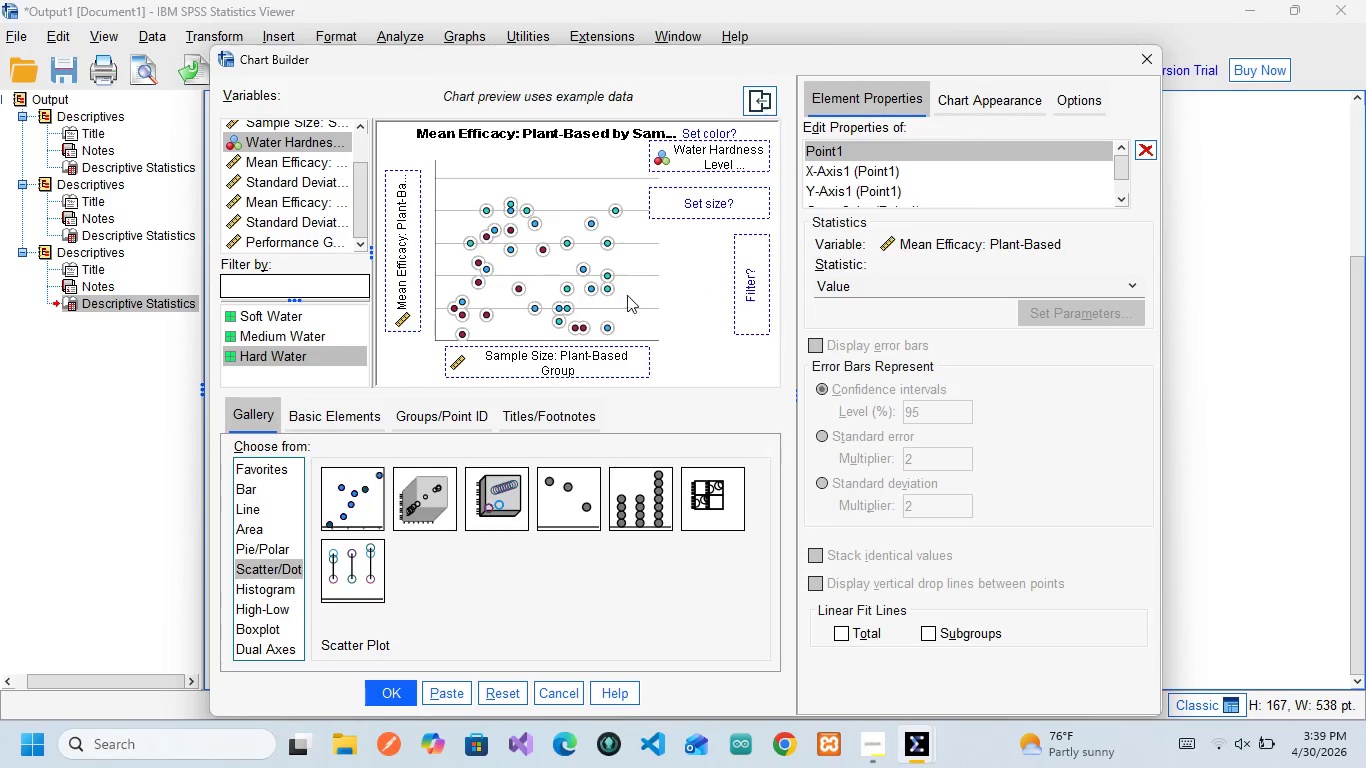 
left_click([542, 412])
 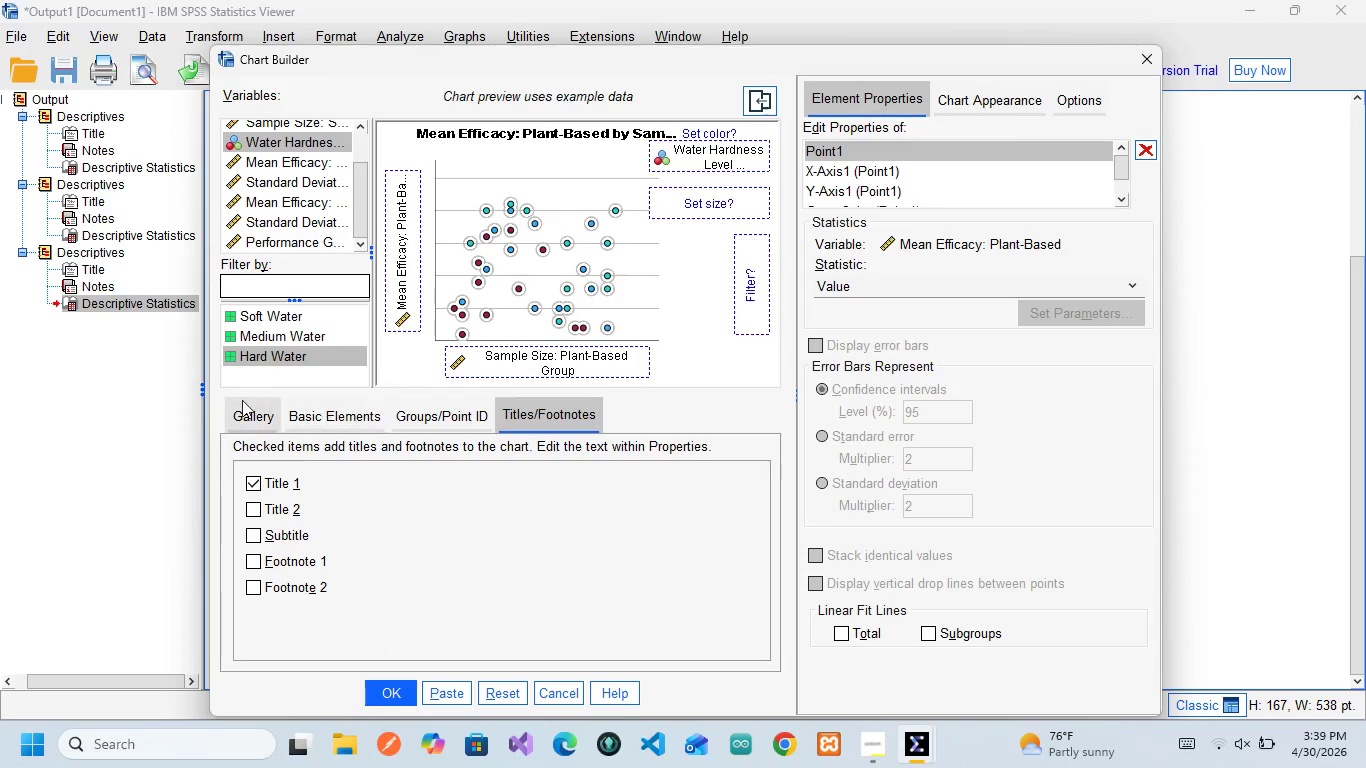 
left_click([240, 416])
 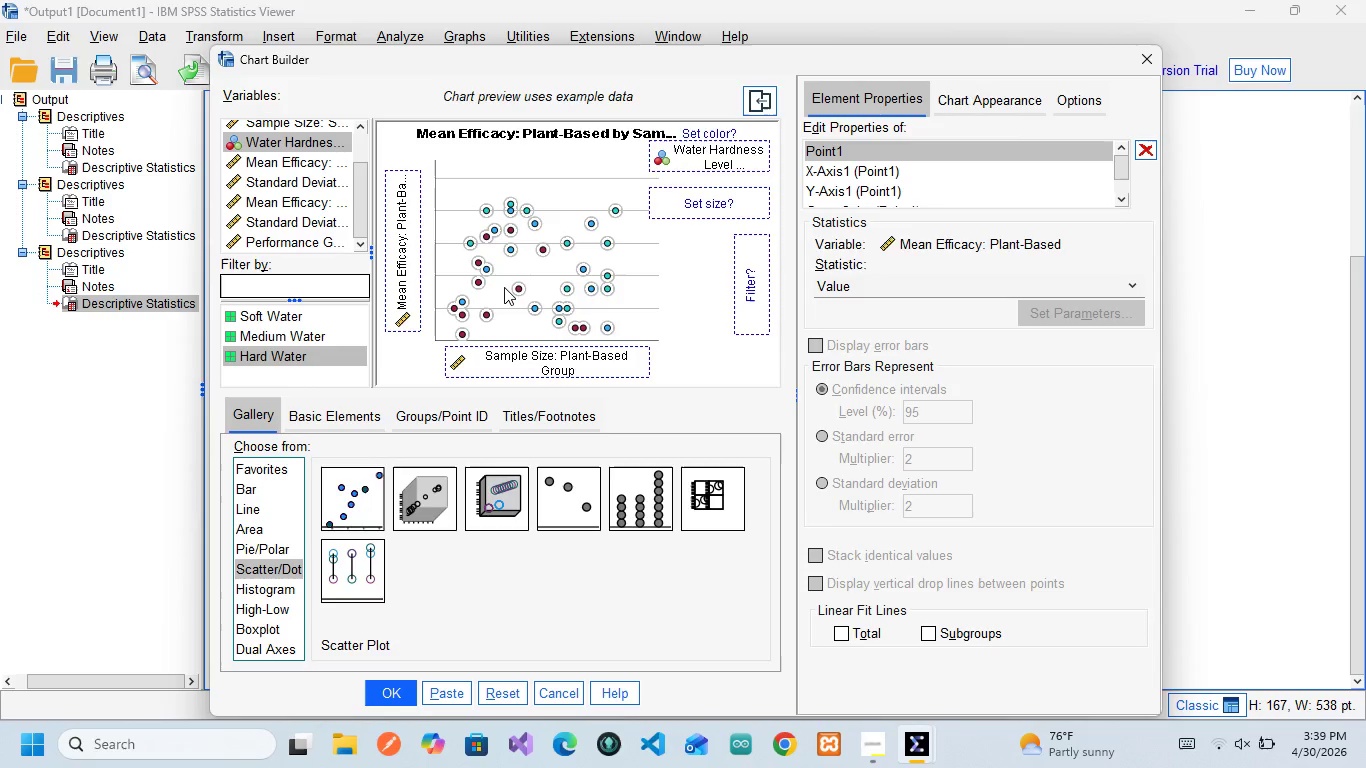 
wait(10.34)
 